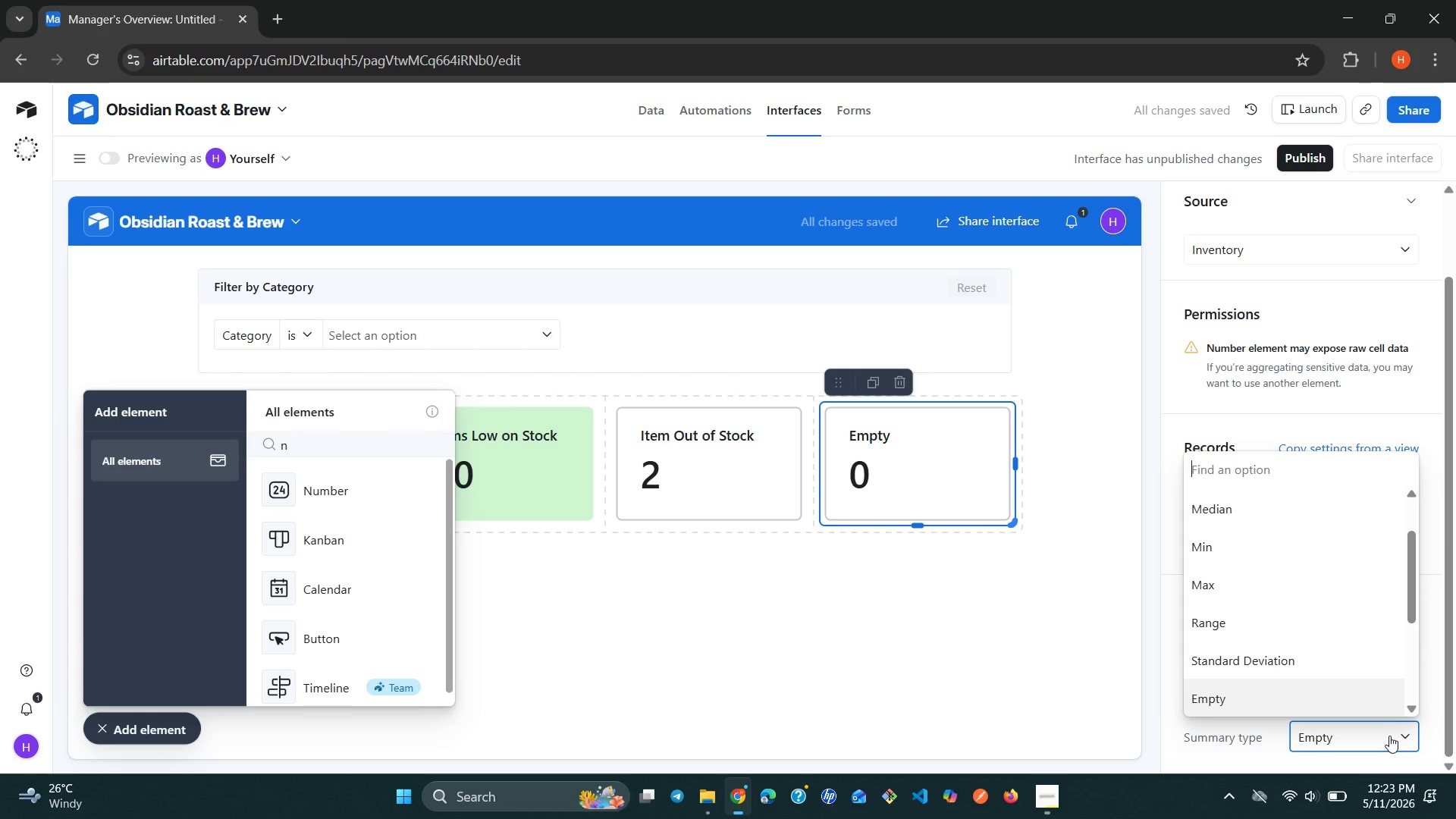 
wait(5.16)
 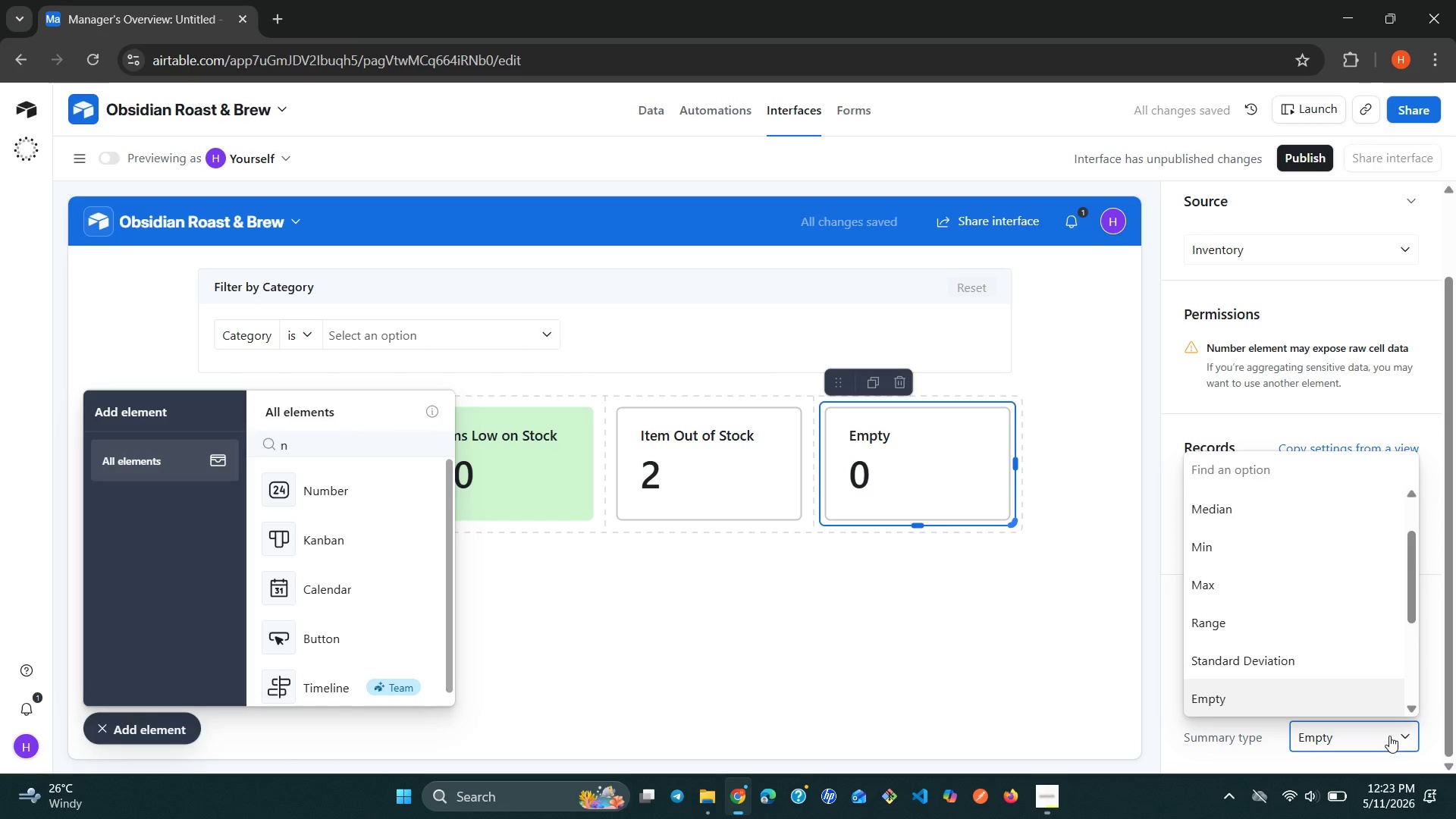 
key(S)
 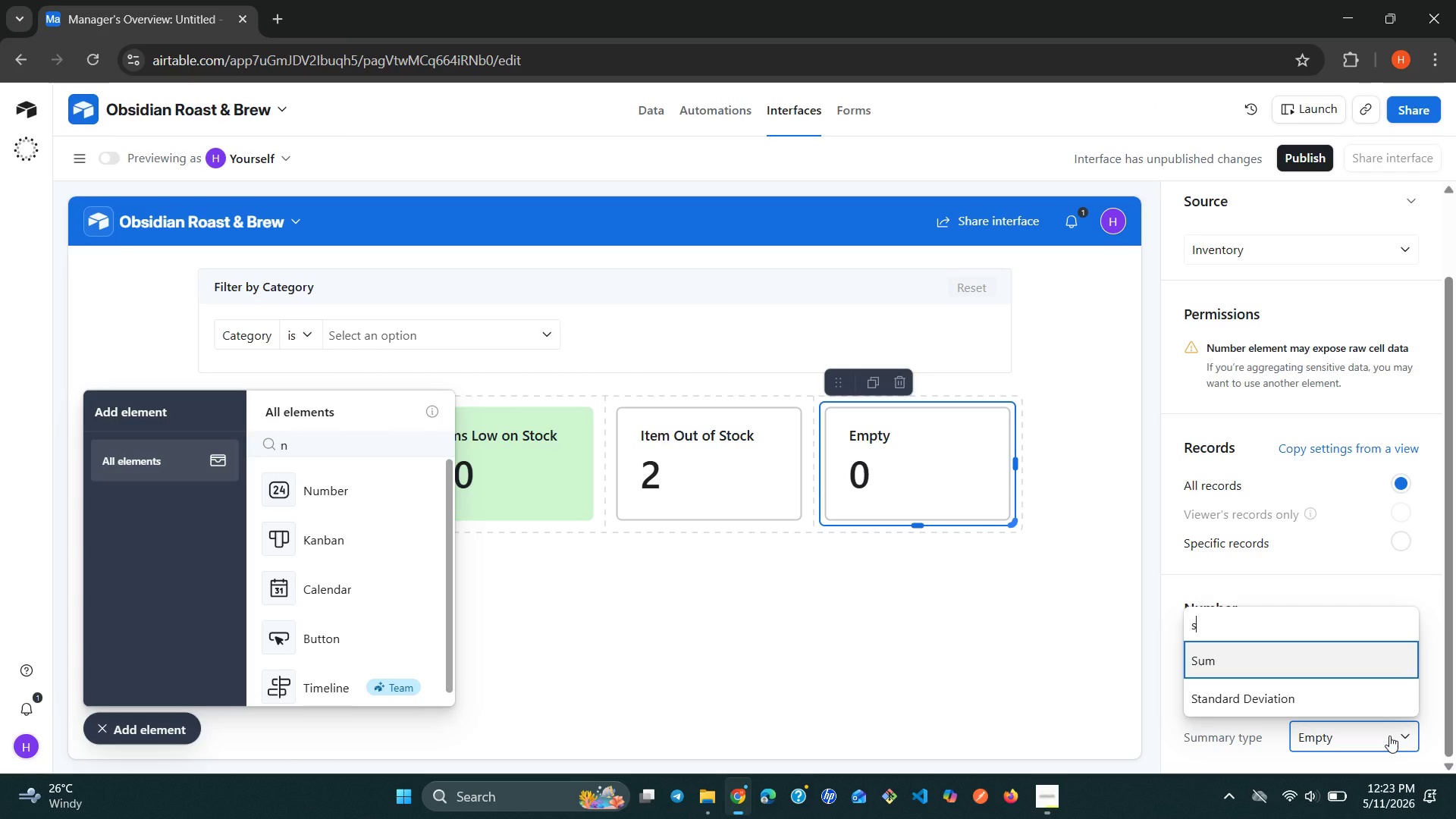 
key(Enter)
 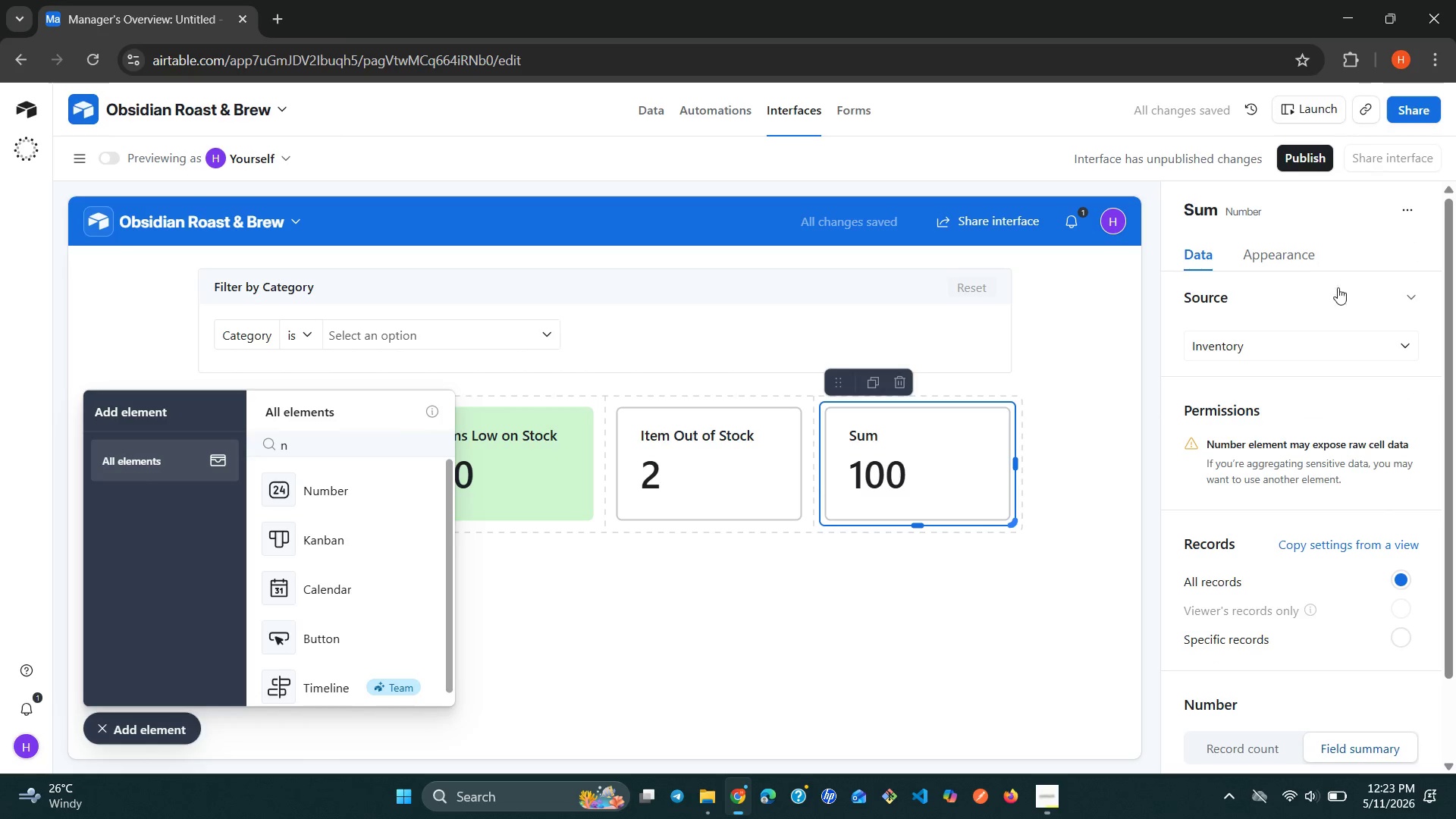 
left_click([1276, 207])
 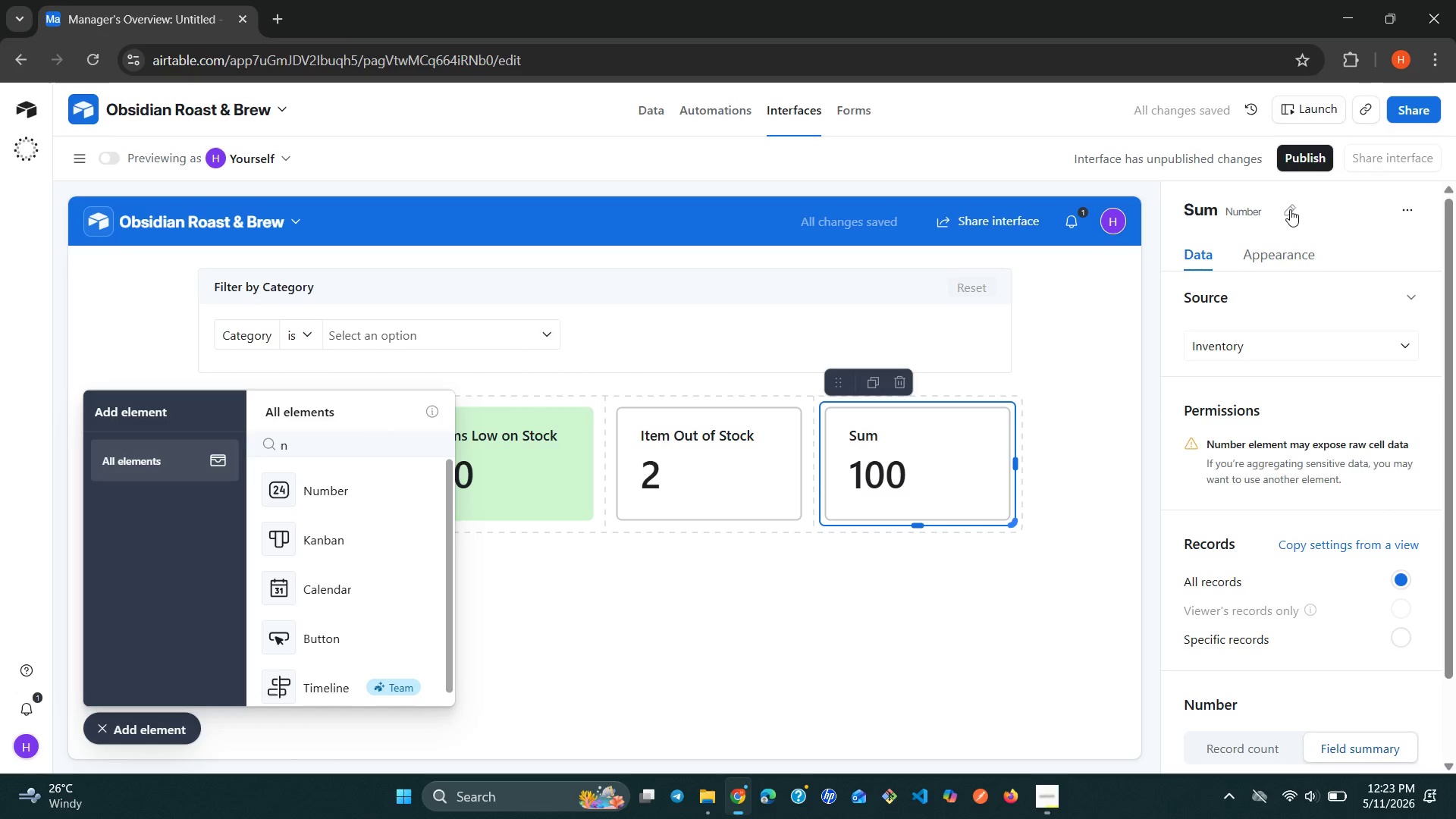 
left_click([1291, 209])
 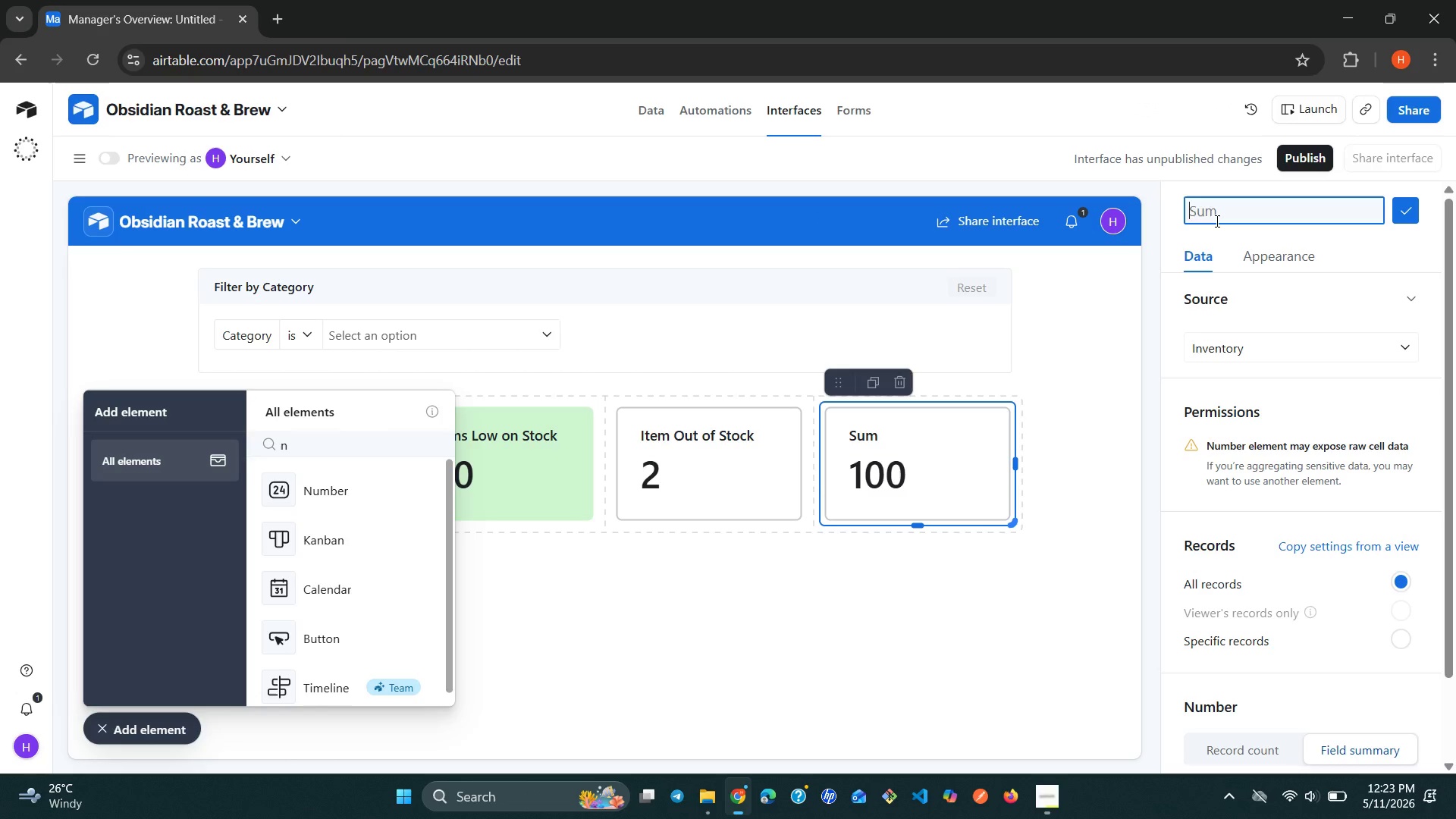 
type(Total Item )
key(Backspace)
type(s Tracked)
 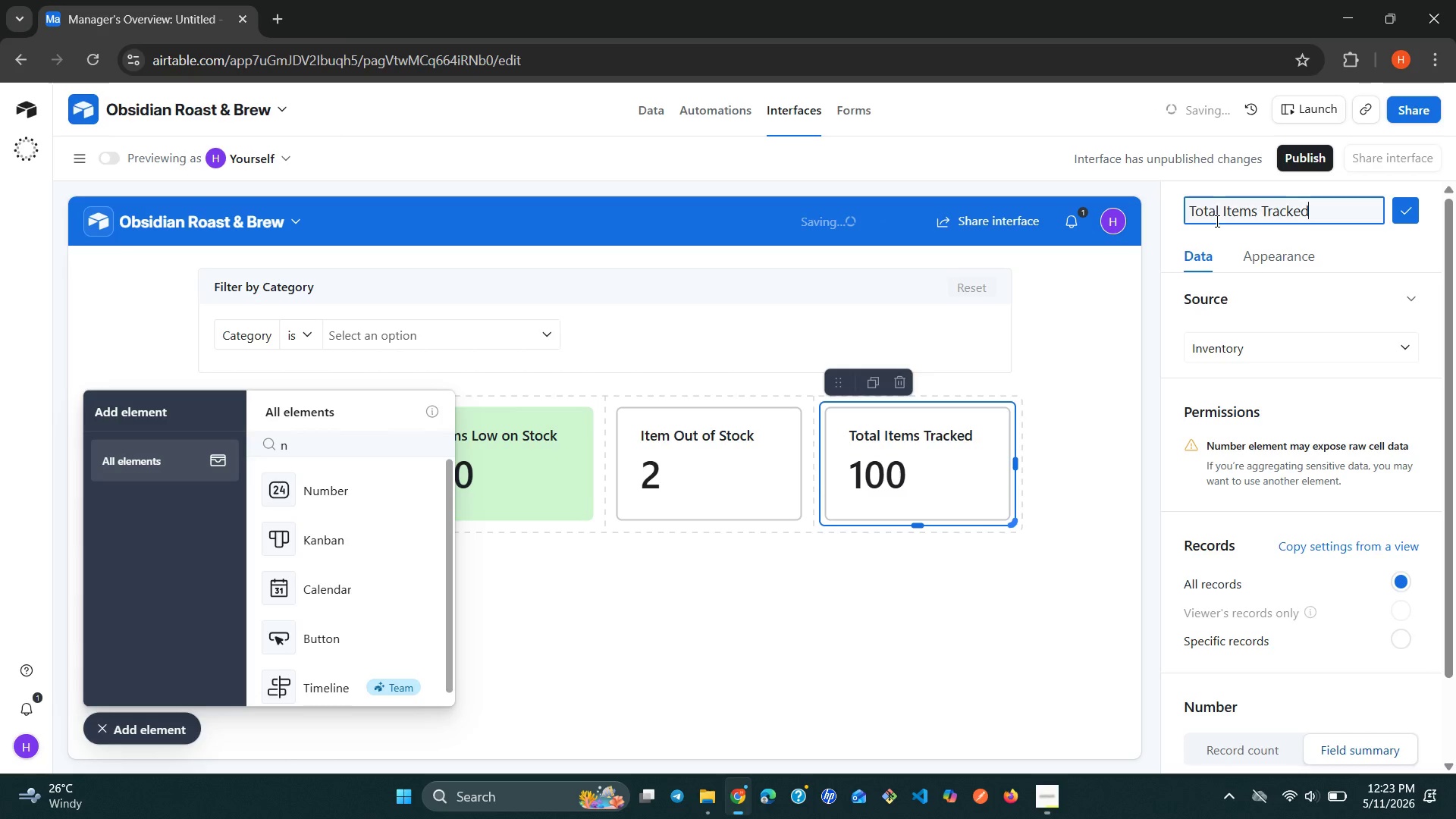 
left_click([1406, 221])
 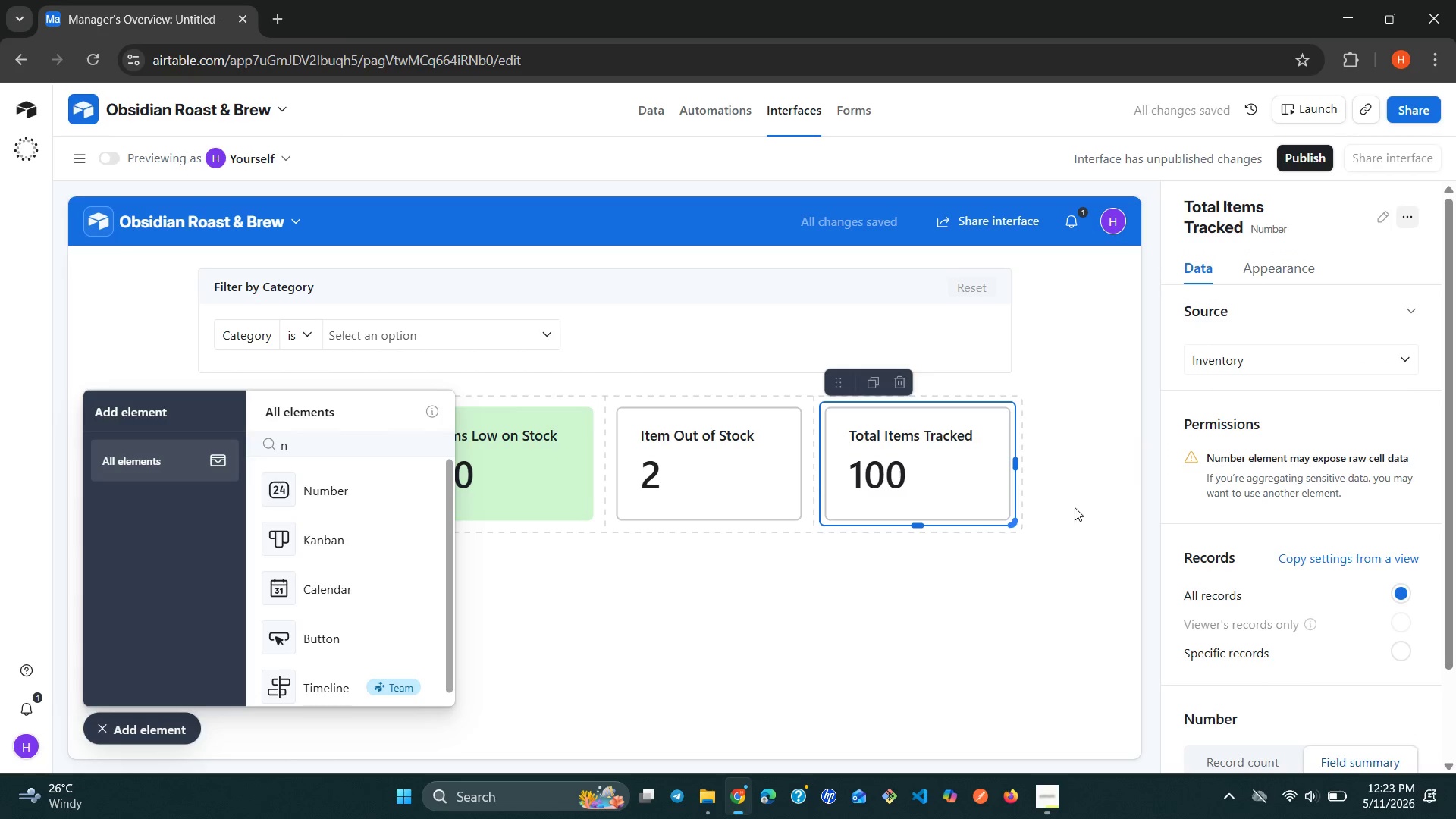 
left_click([1041, 541])
 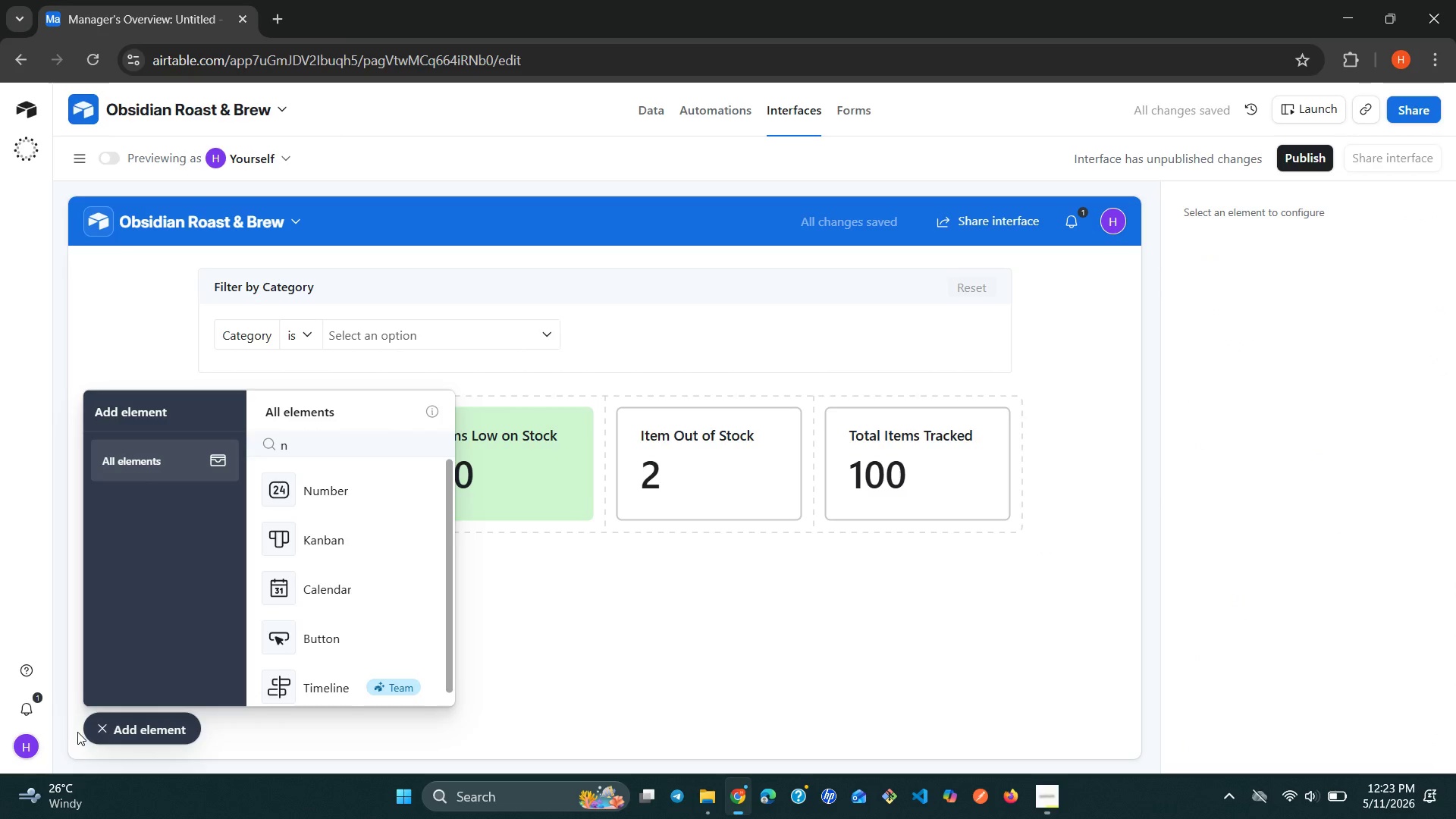 
left_click([92, 732])
 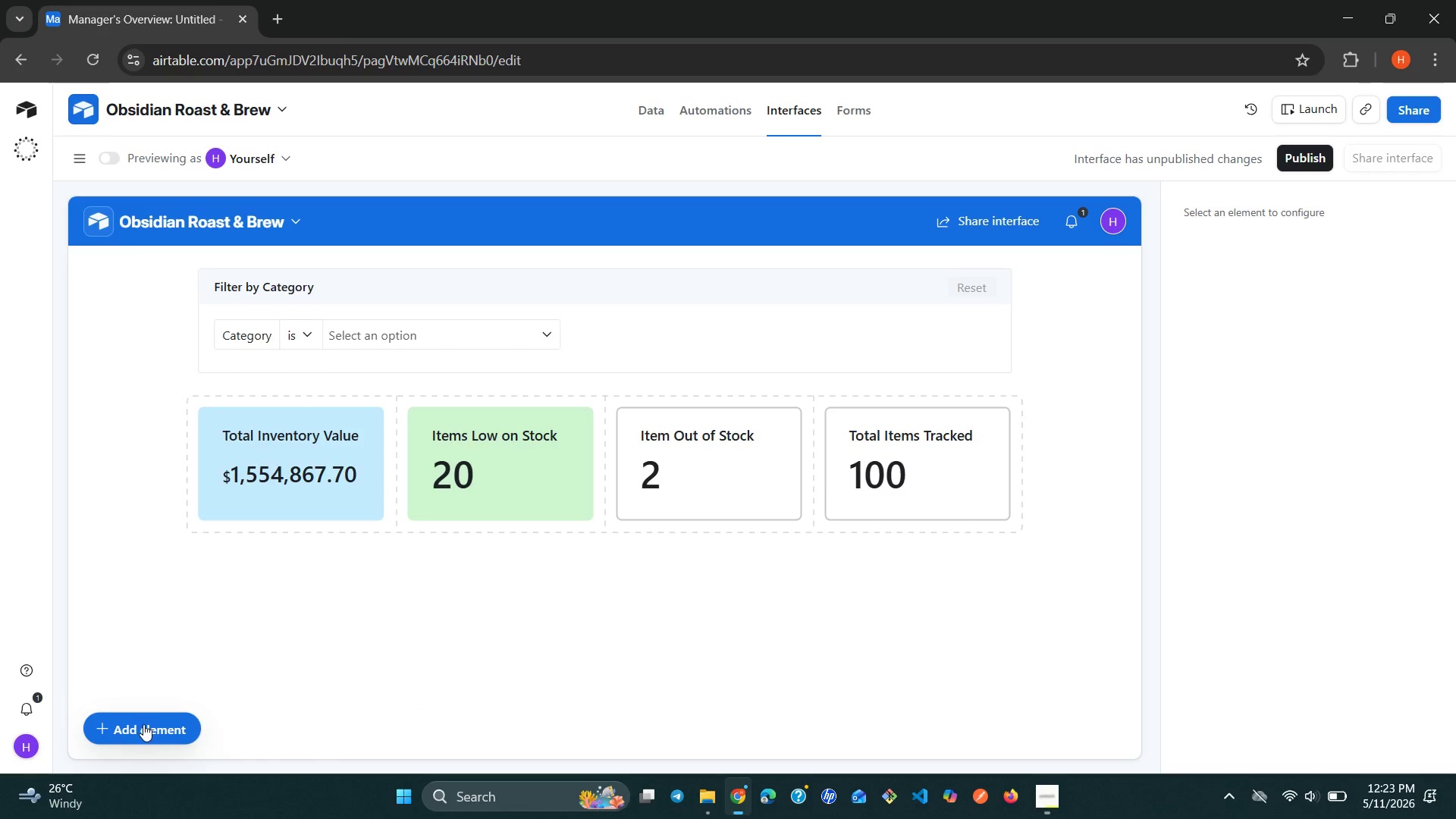 
left_click([890, 483])
 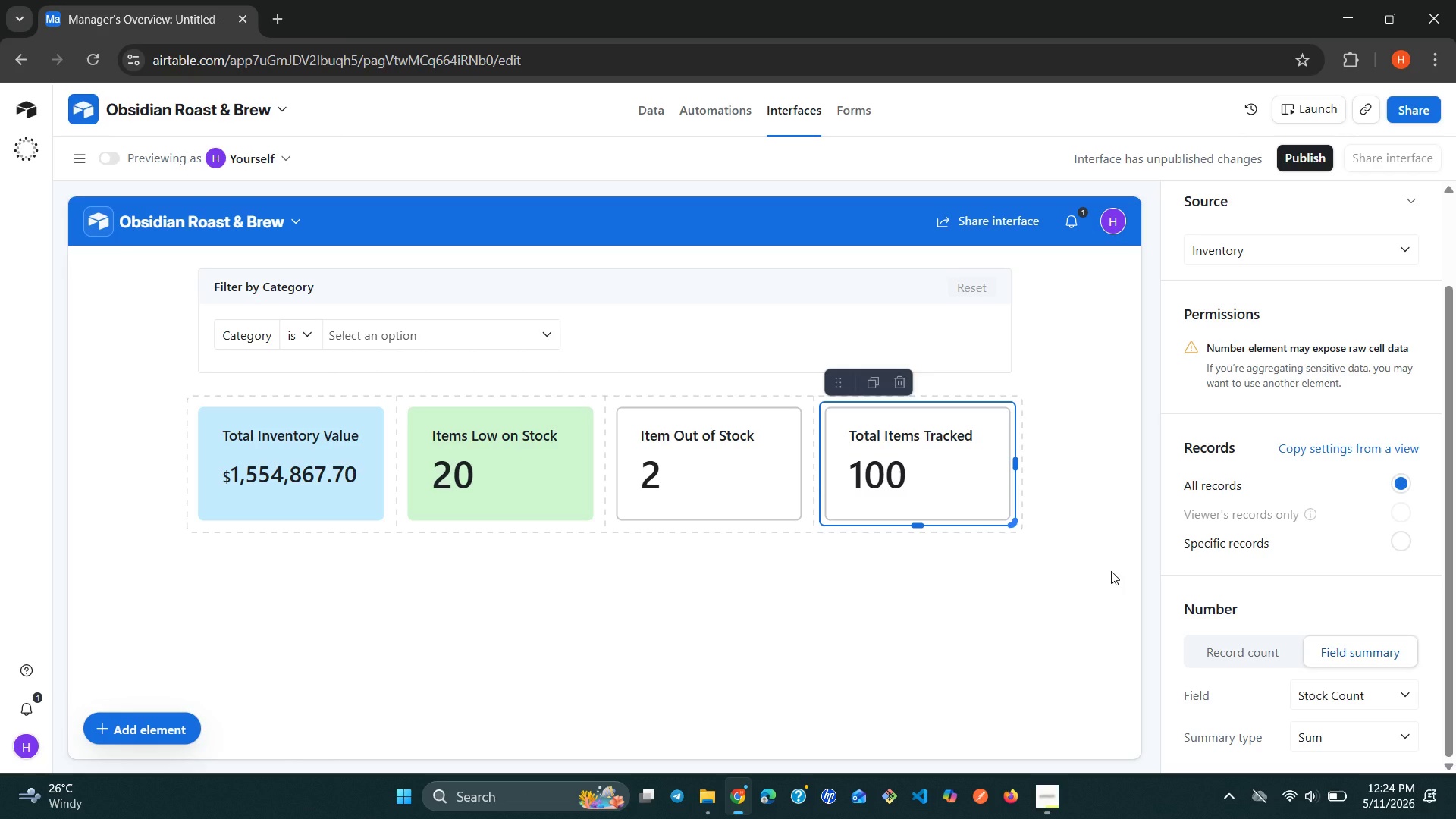 
wait(27.59)
 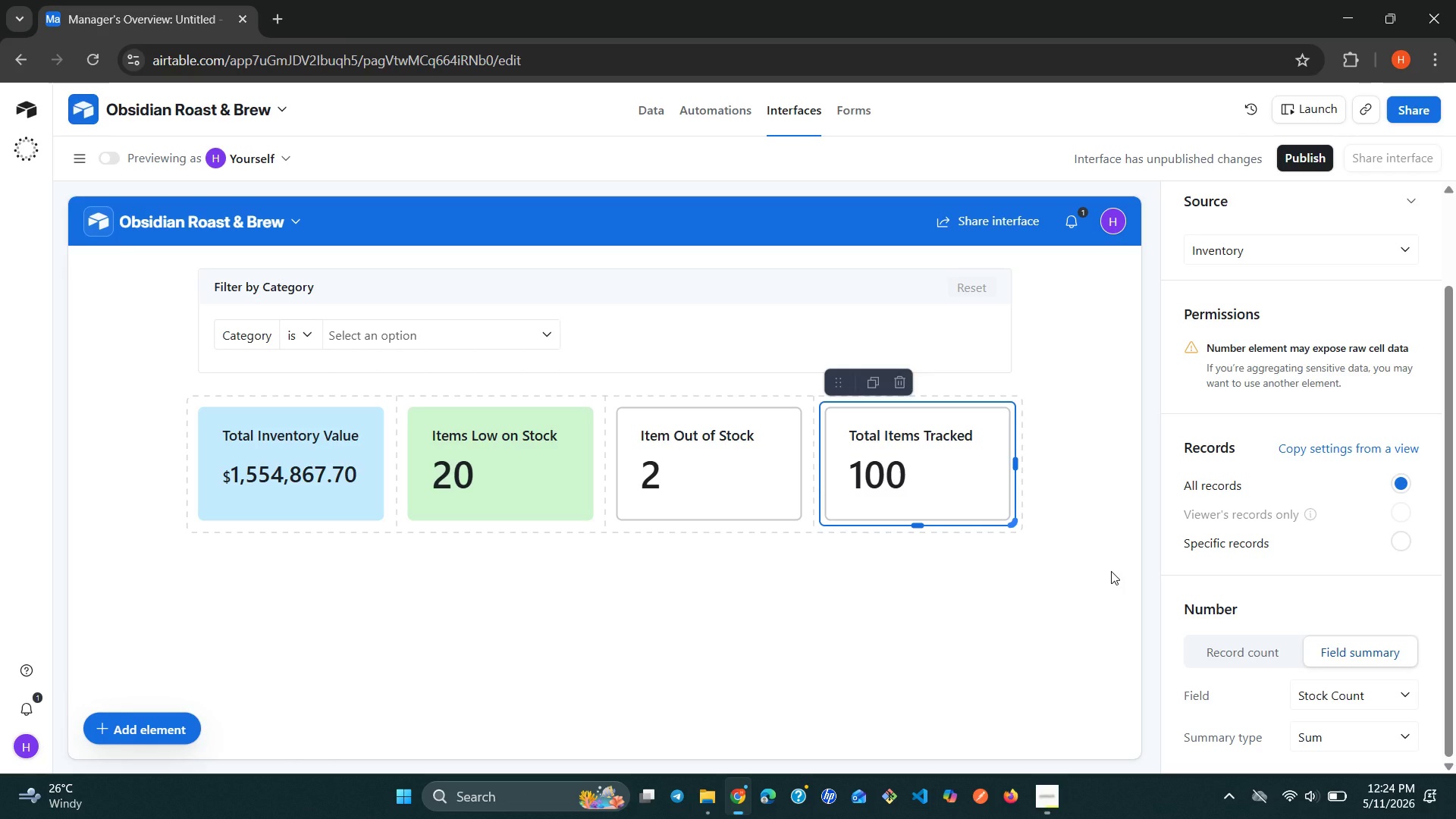 
left_click([109, 729])
 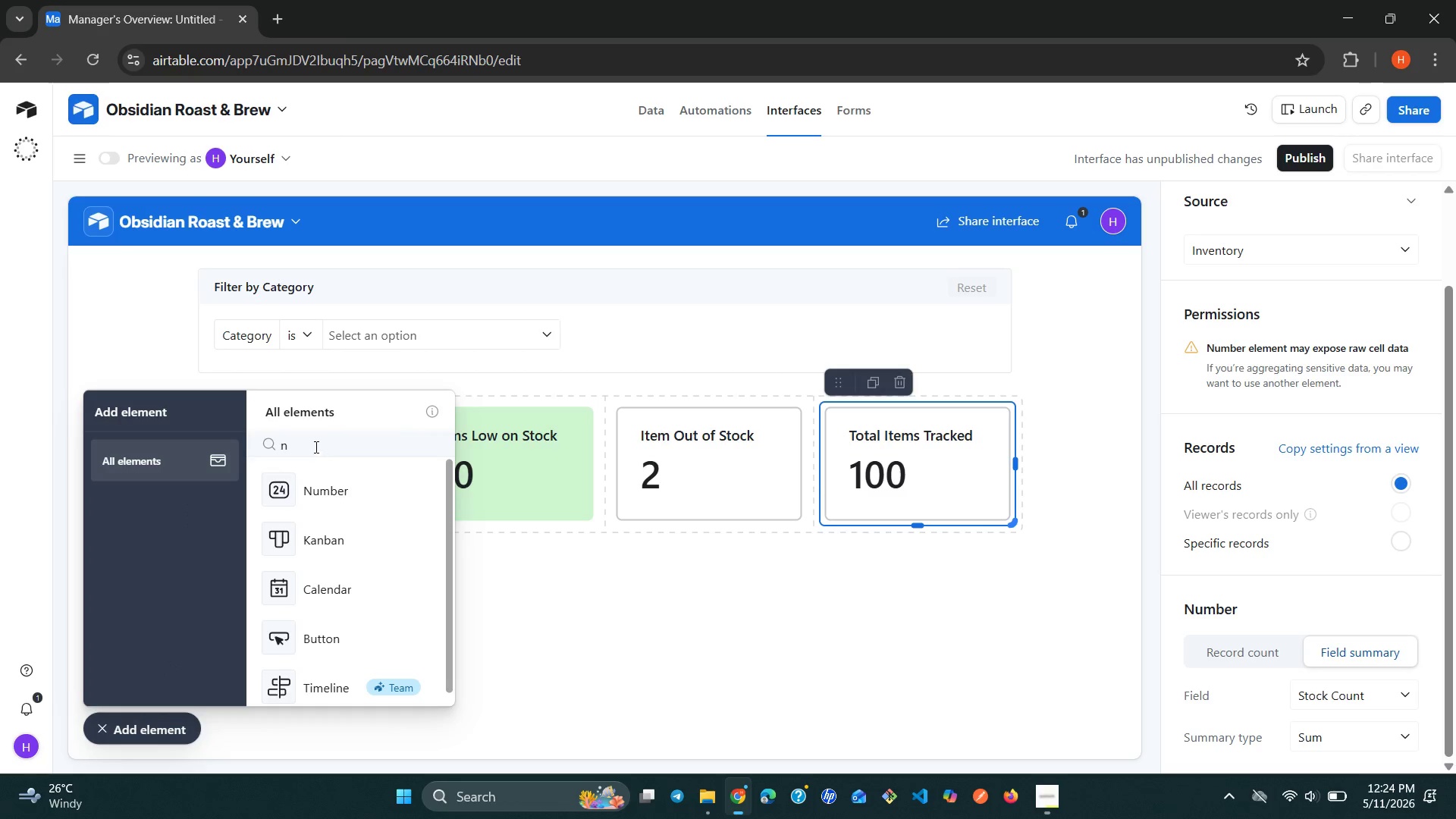 
left_click([315, 447])
 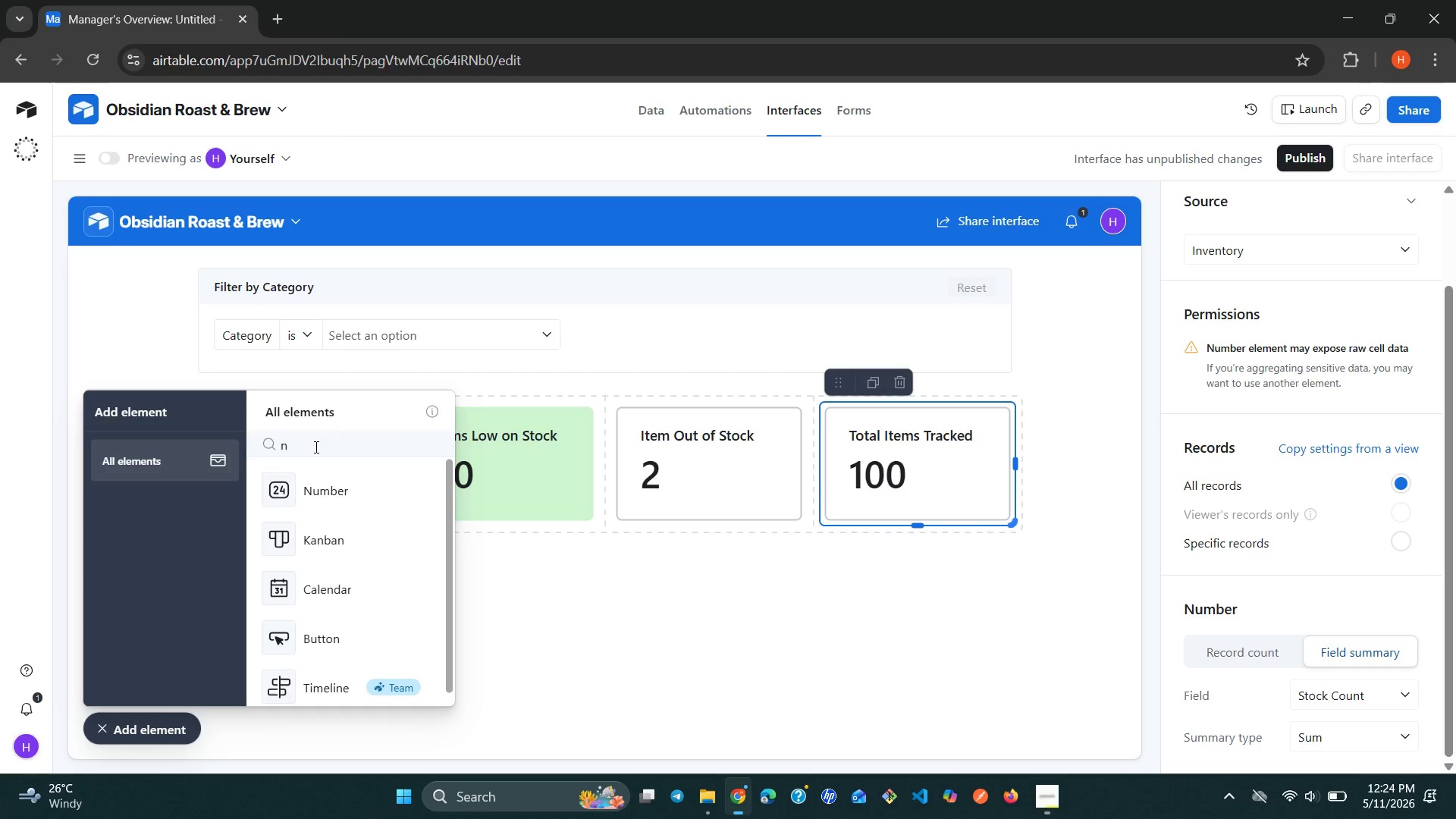 
key(Backspace)
 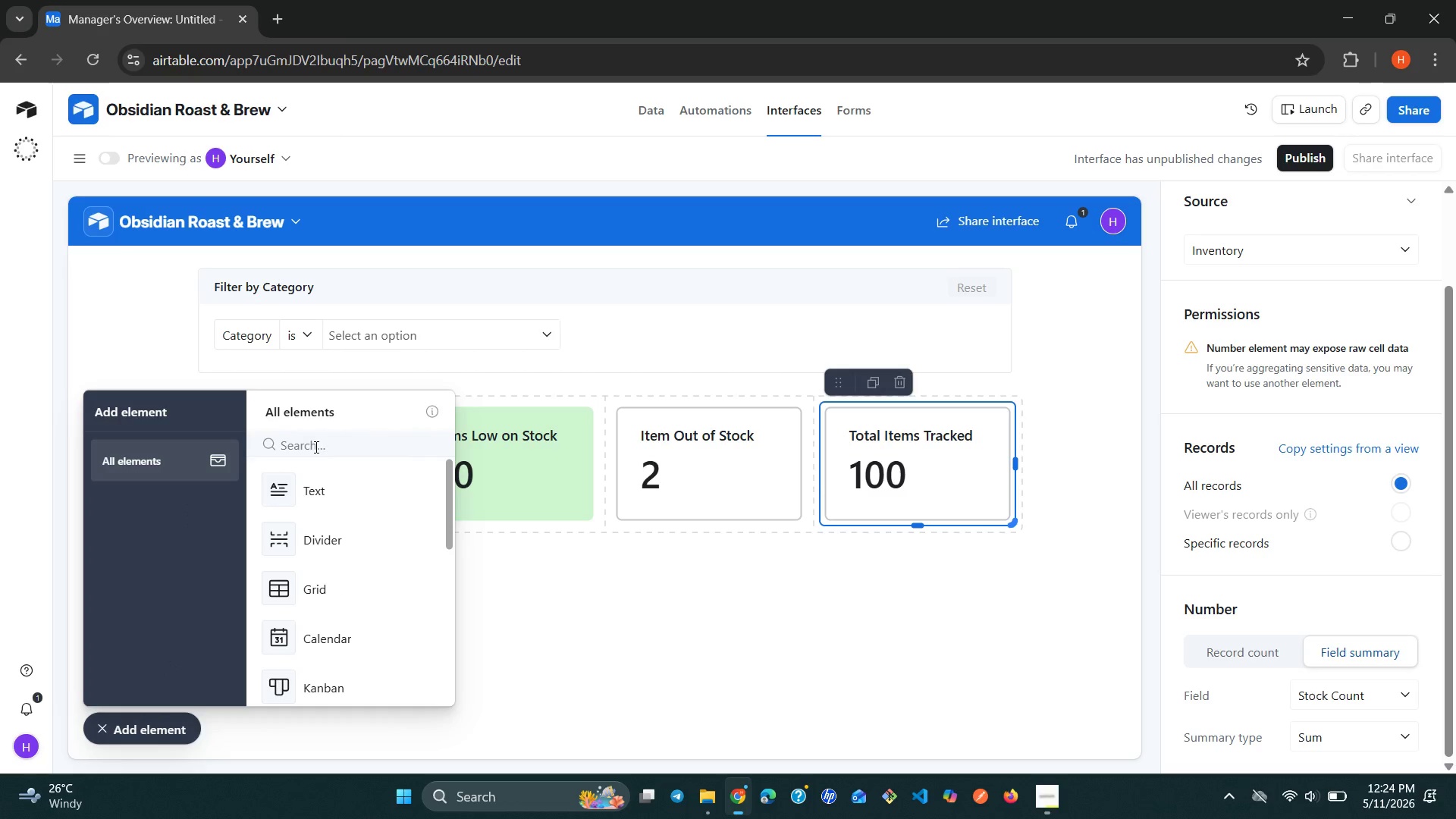 
type(ch)
 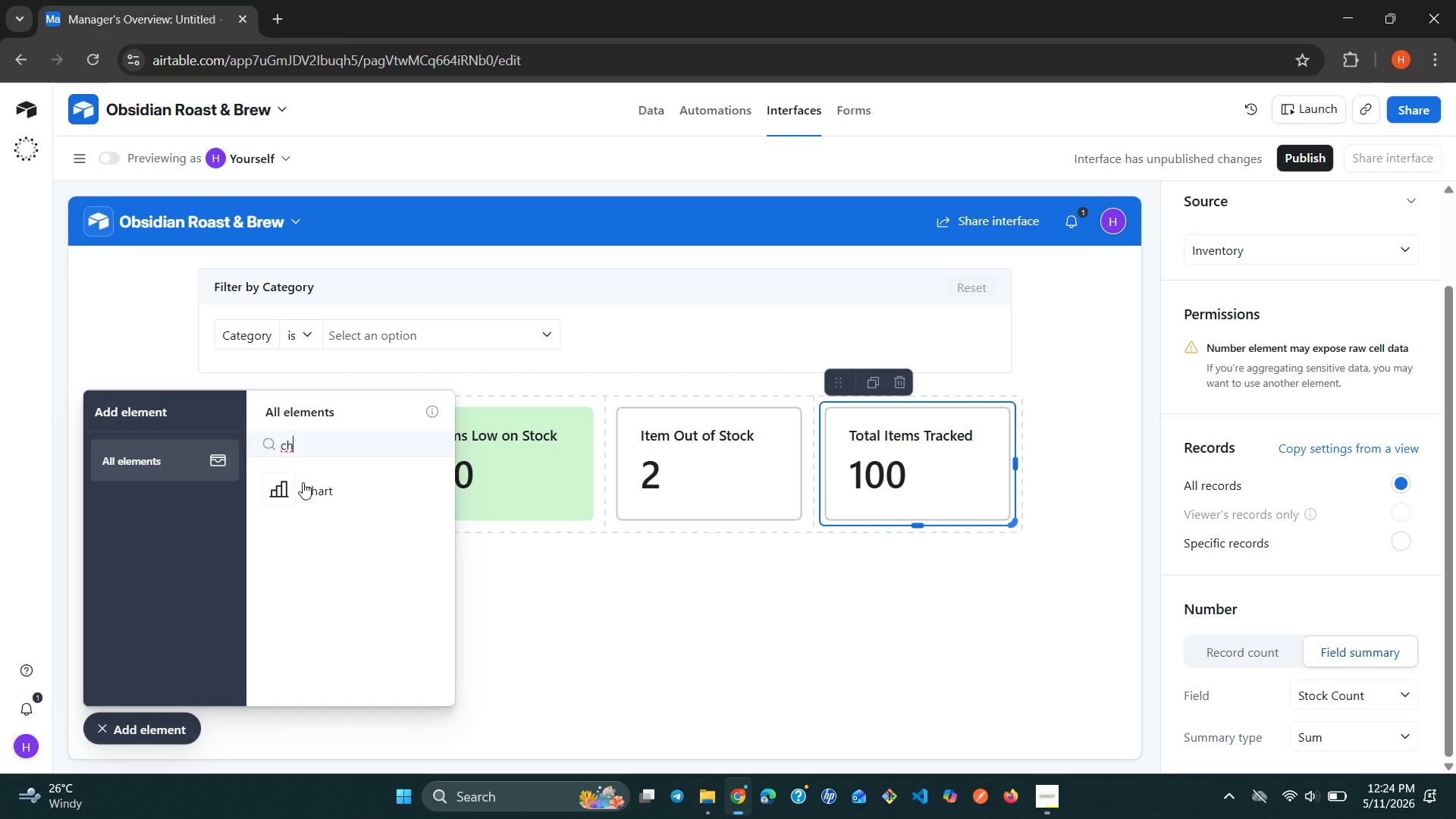 
left_click([303, 485])
 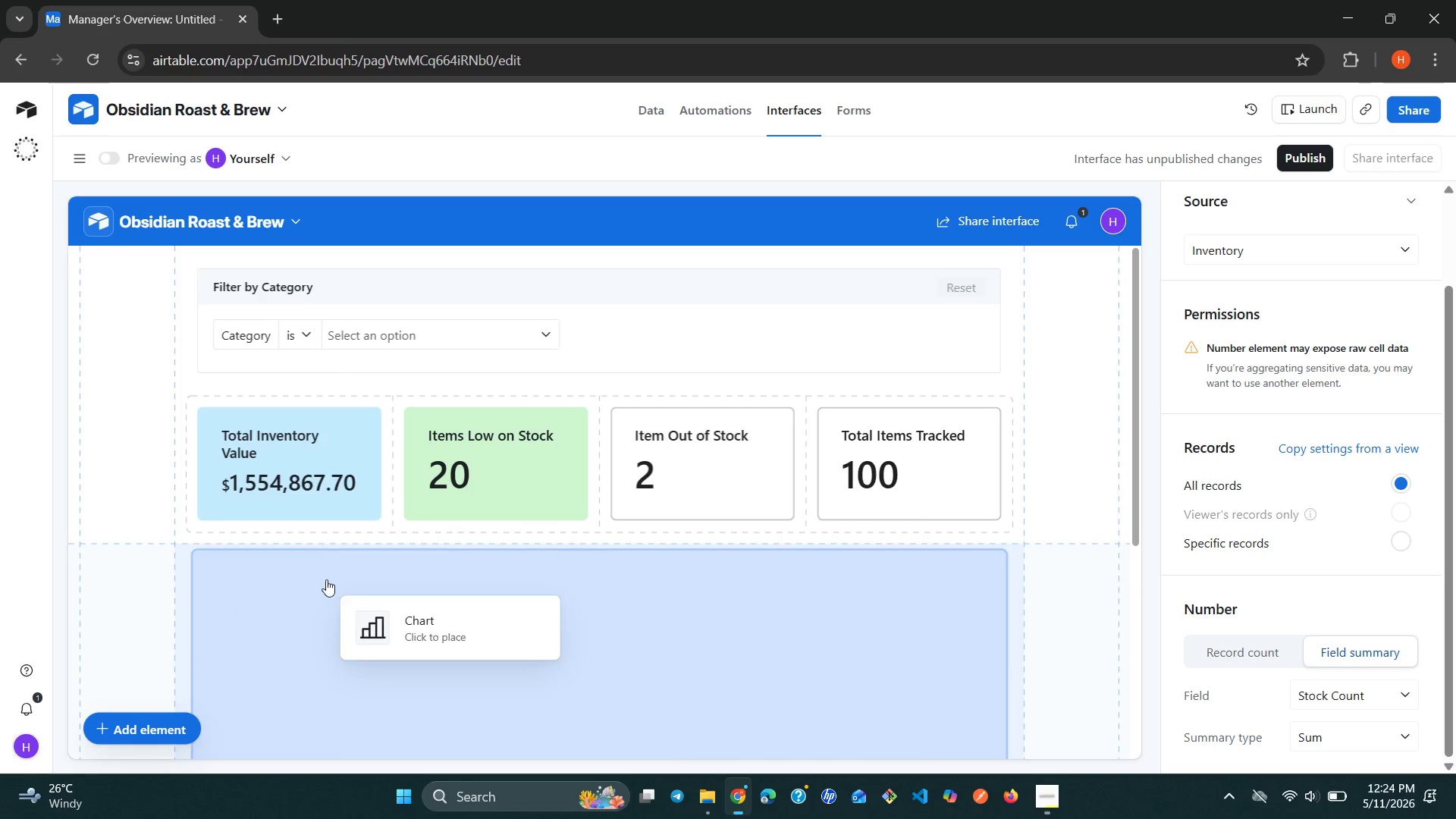 
left_click([323, 585])
 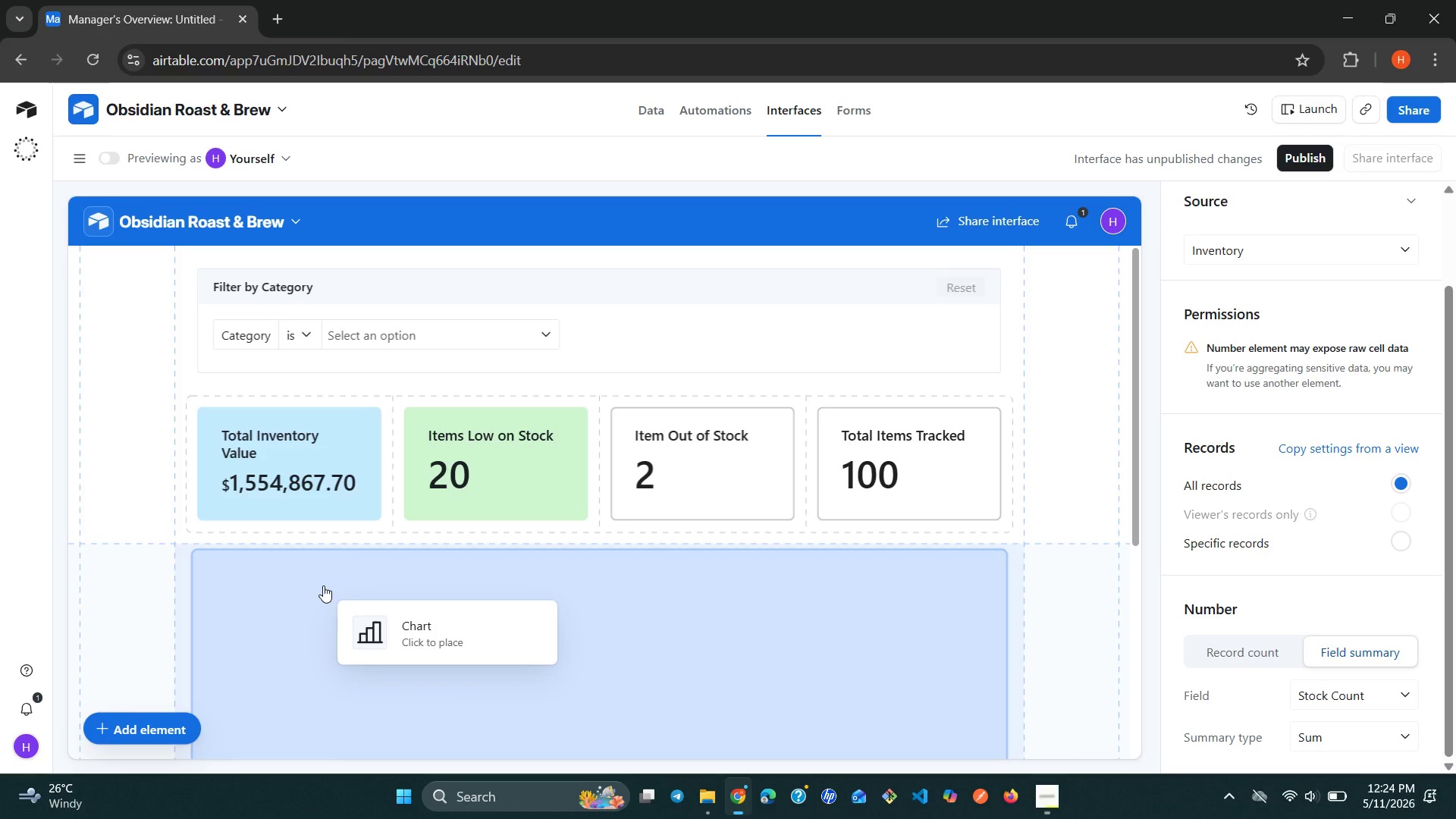 
mouse_move([341, 591])
 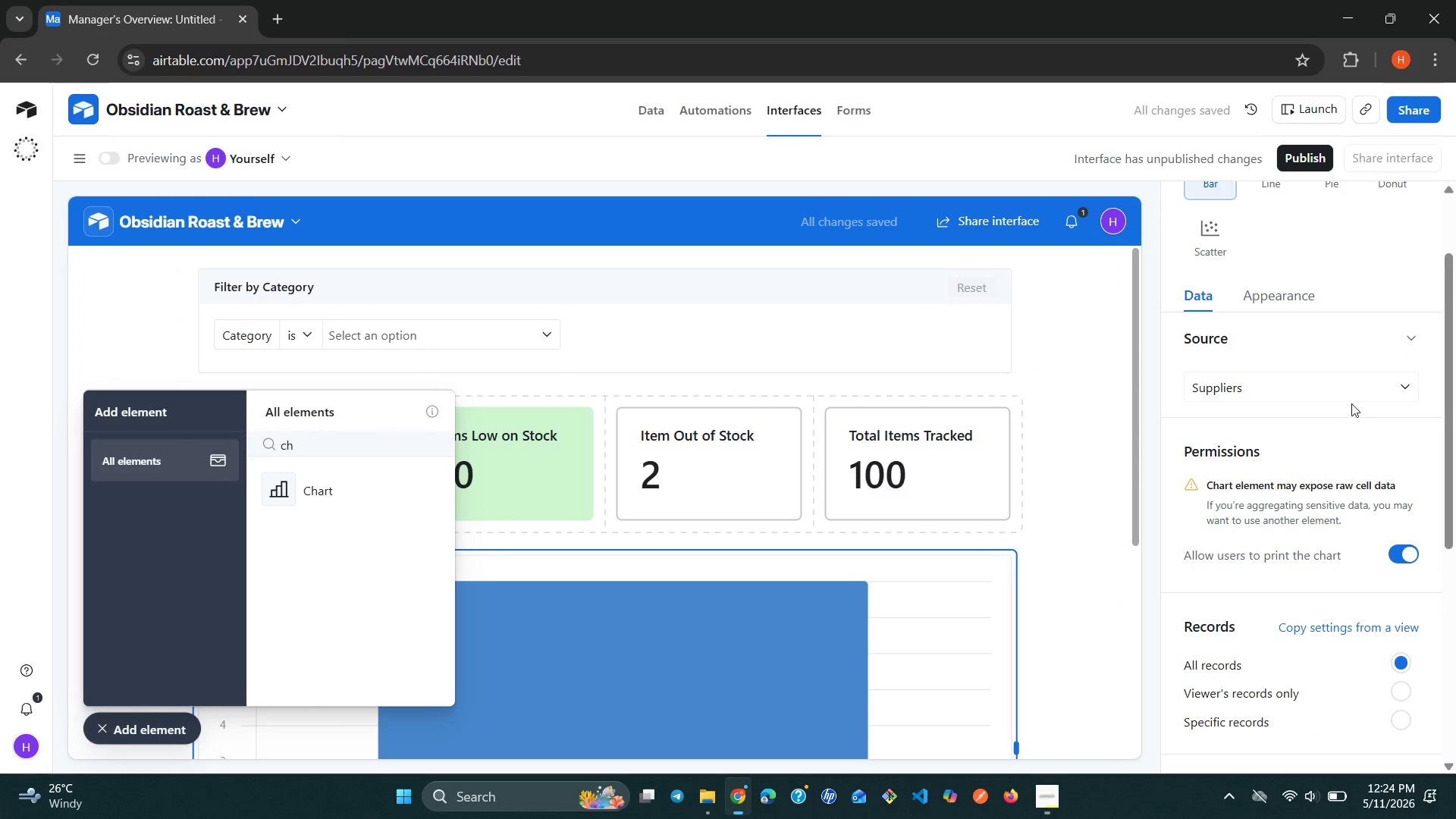 
wait(8.2)
 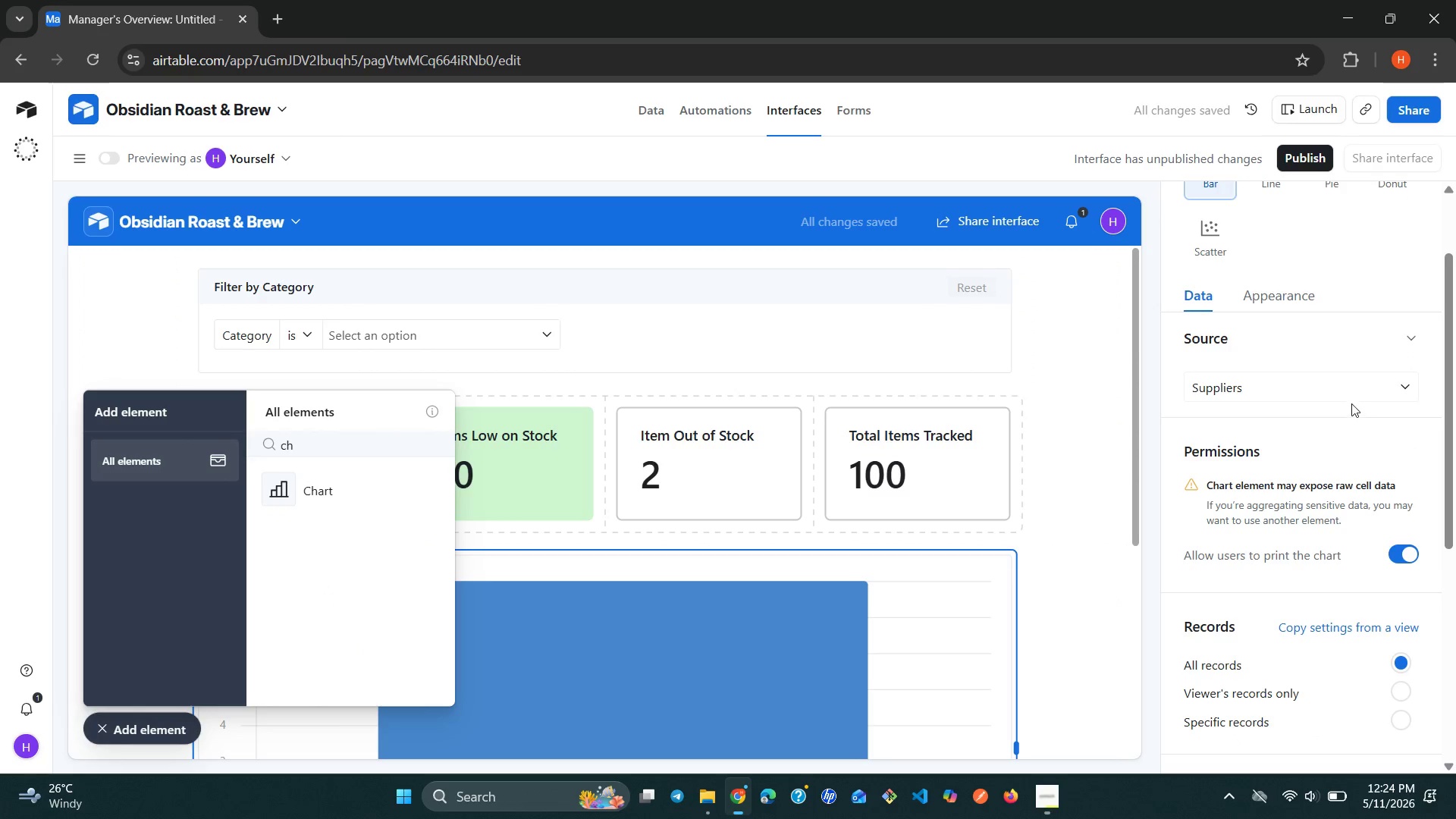 
left_click([1349, 397])
 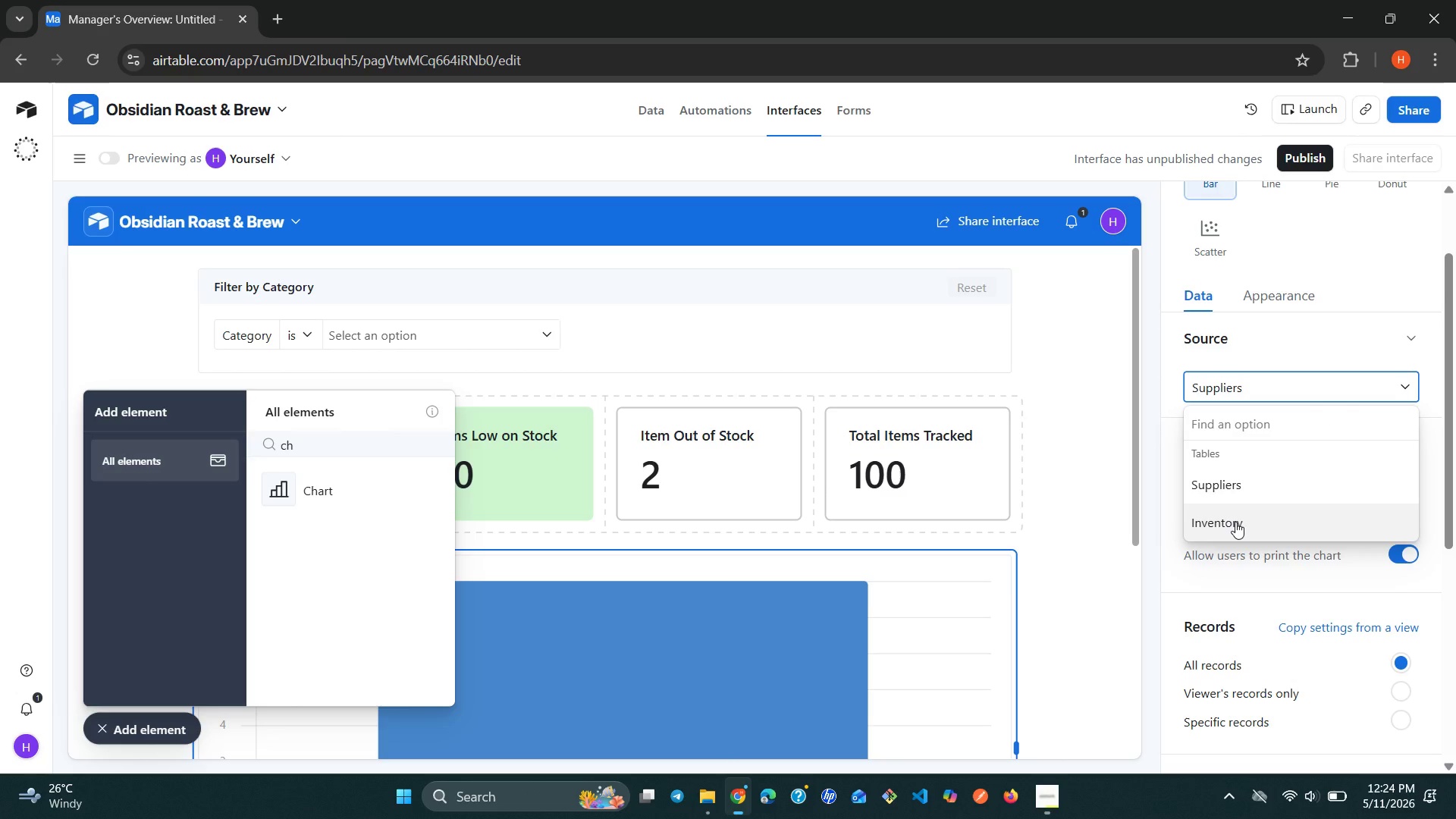 
wait(5.62)
 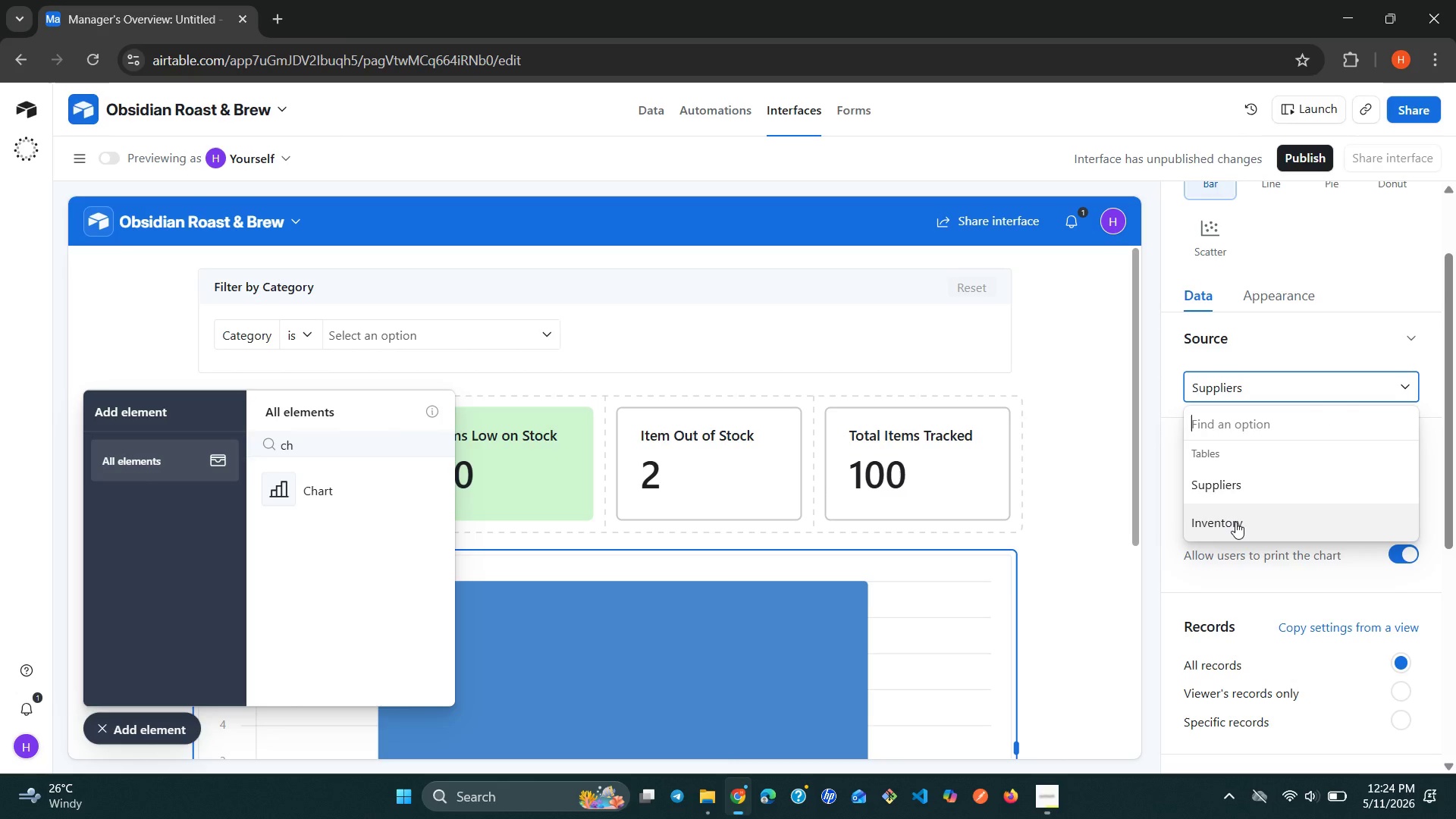 
left_click([1235, 522])
 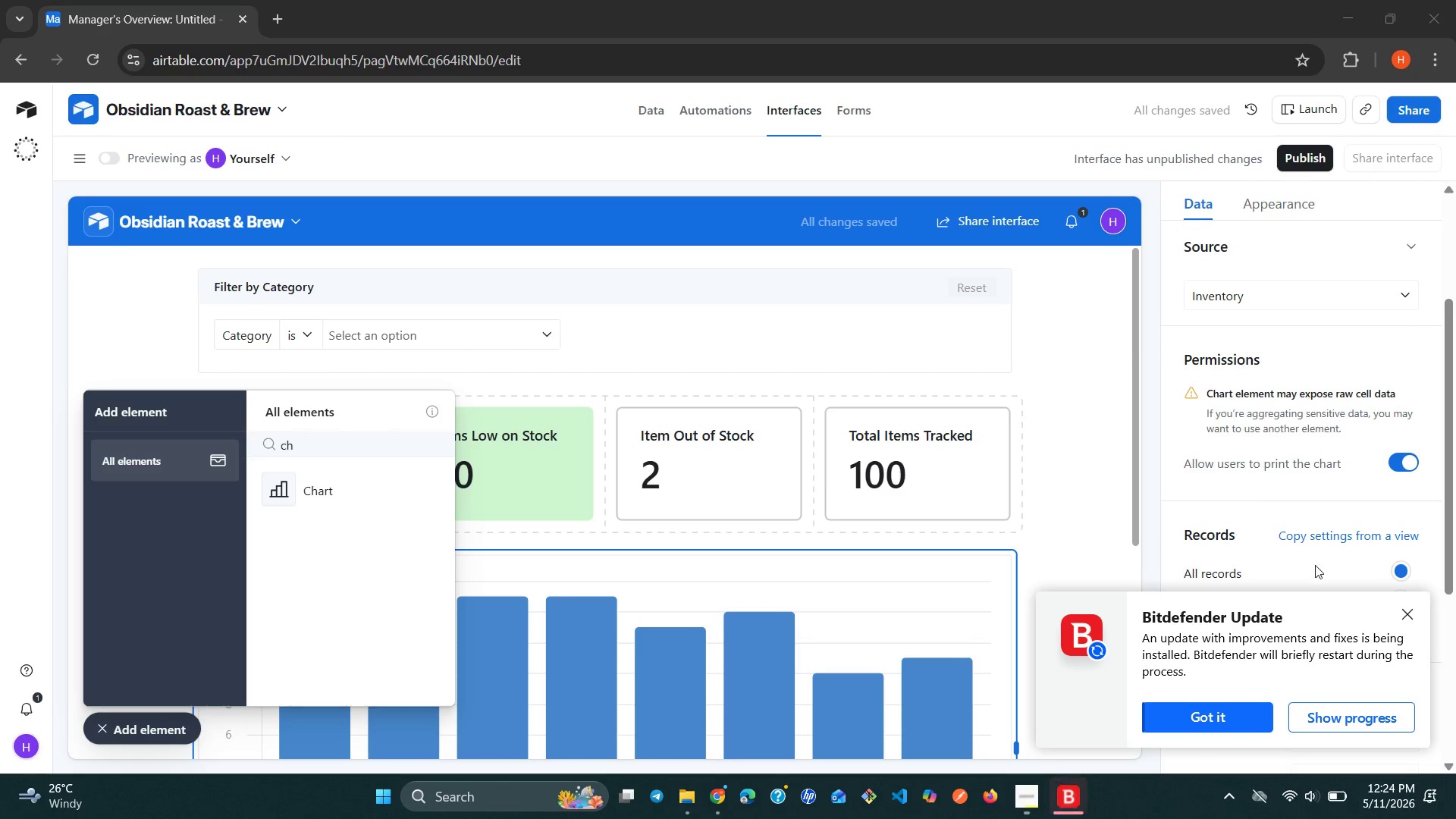 
left_click([1405, 609])
 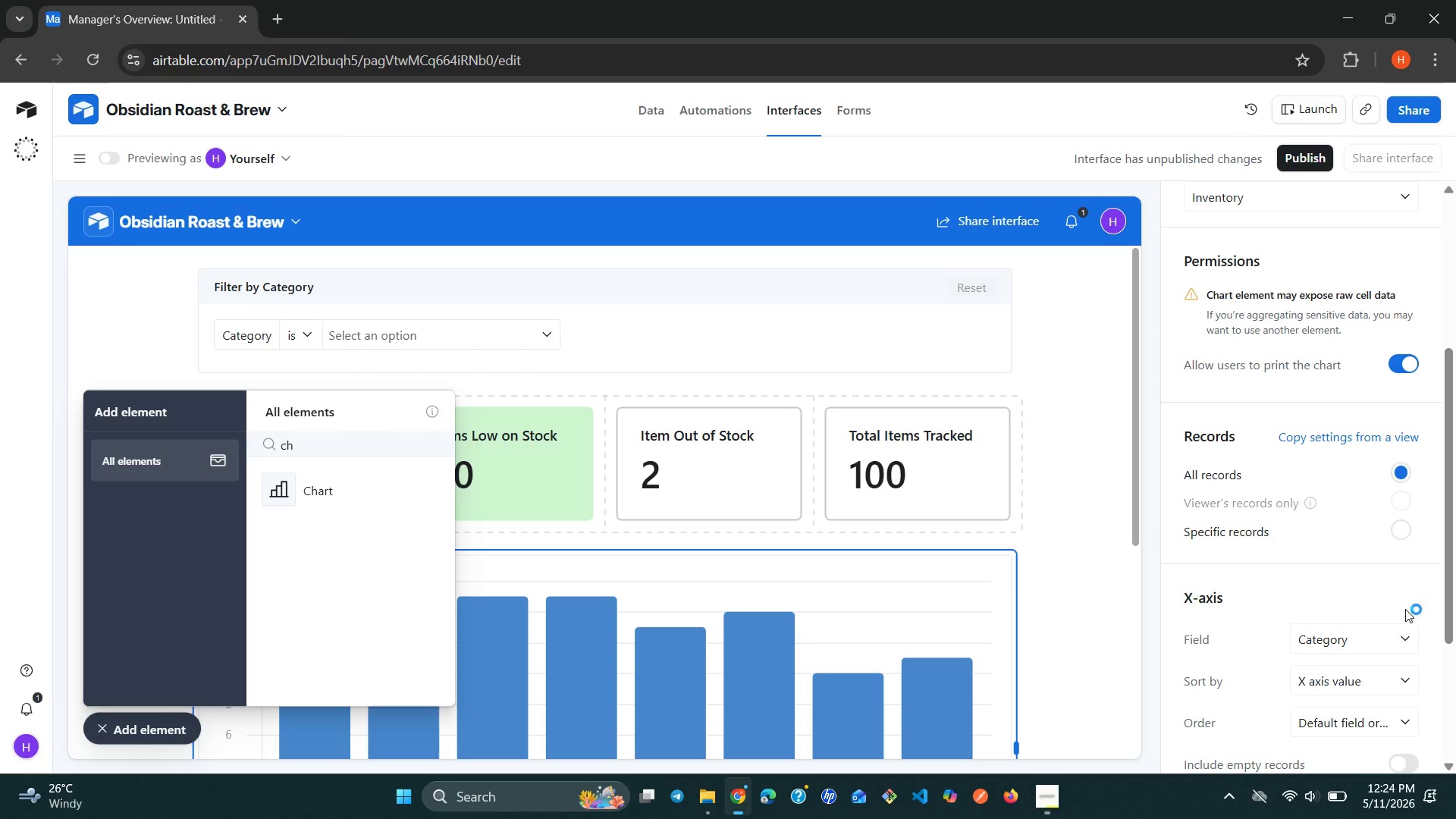 
wait(9.48)
 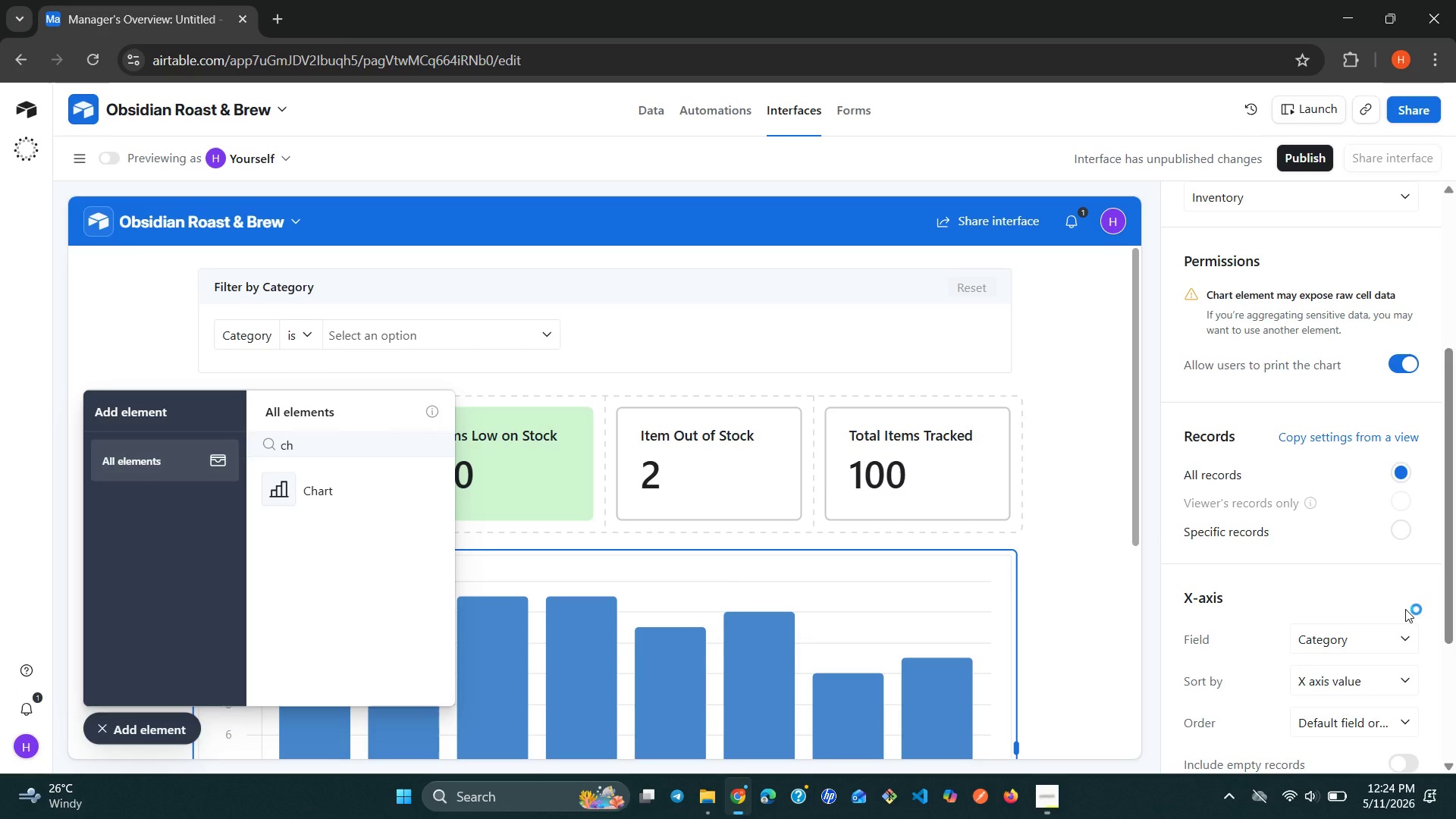 
left_click([1357, 661])
 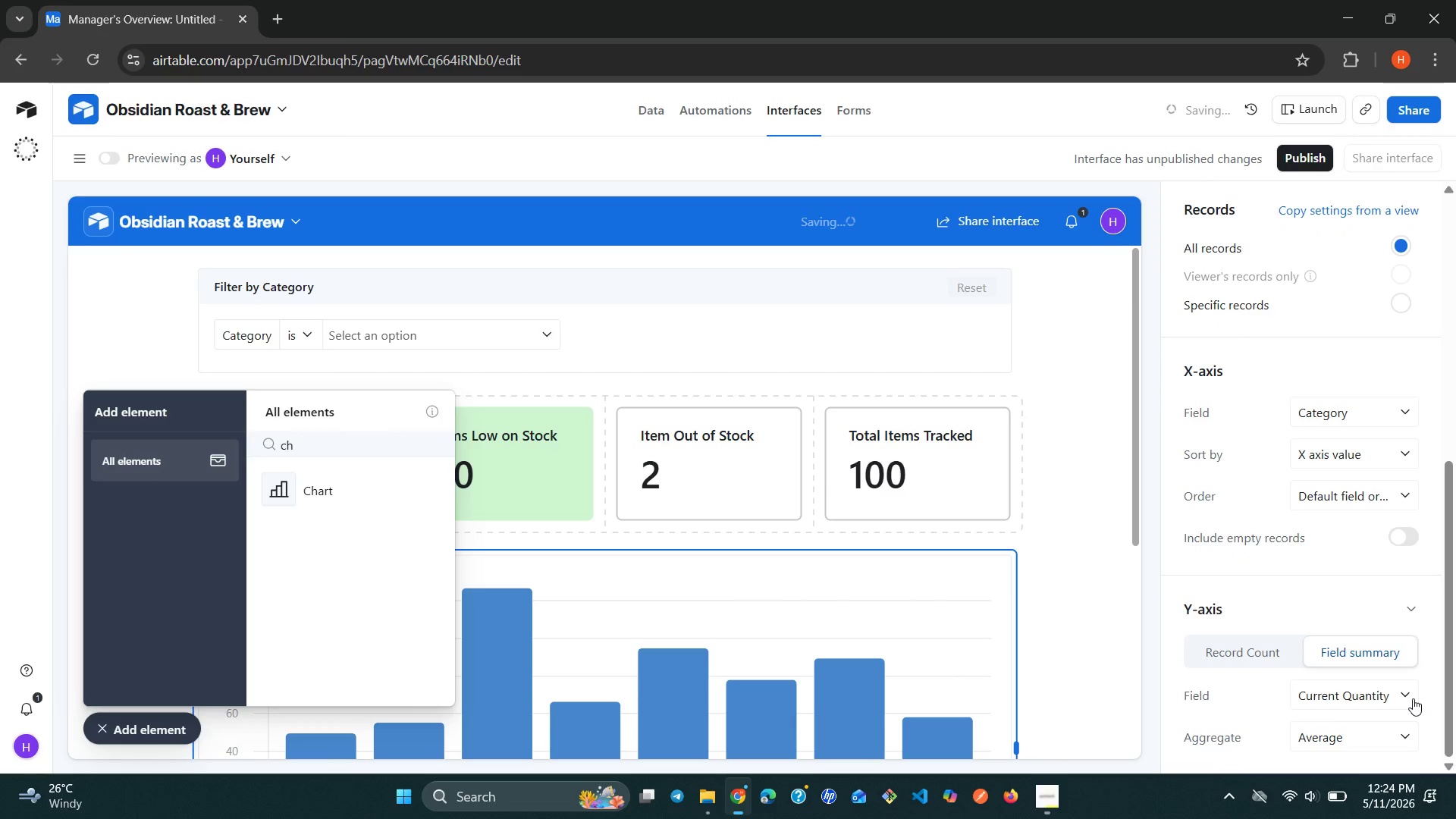 
left_click([1401, 698])
 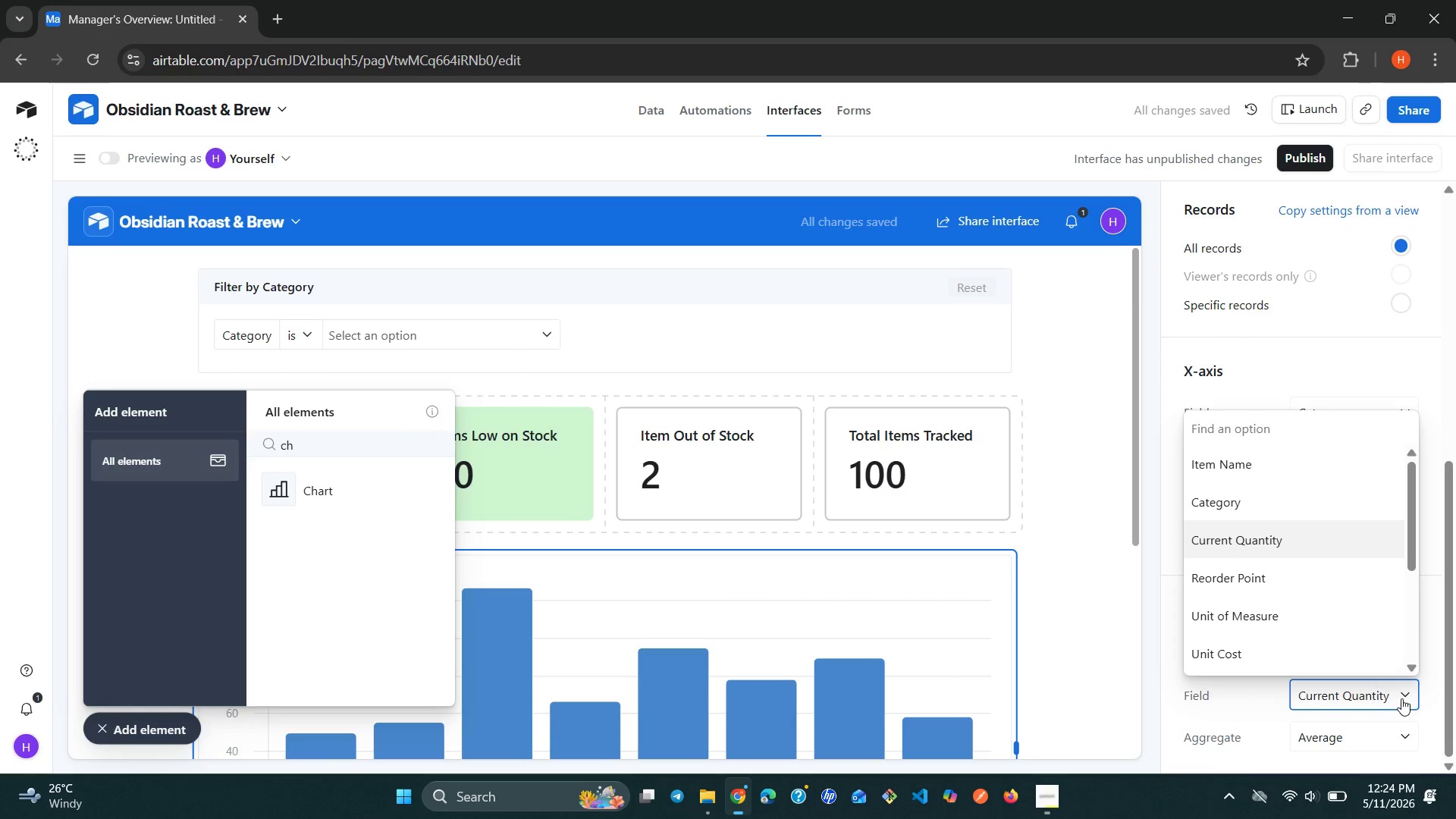 
type(cu)
 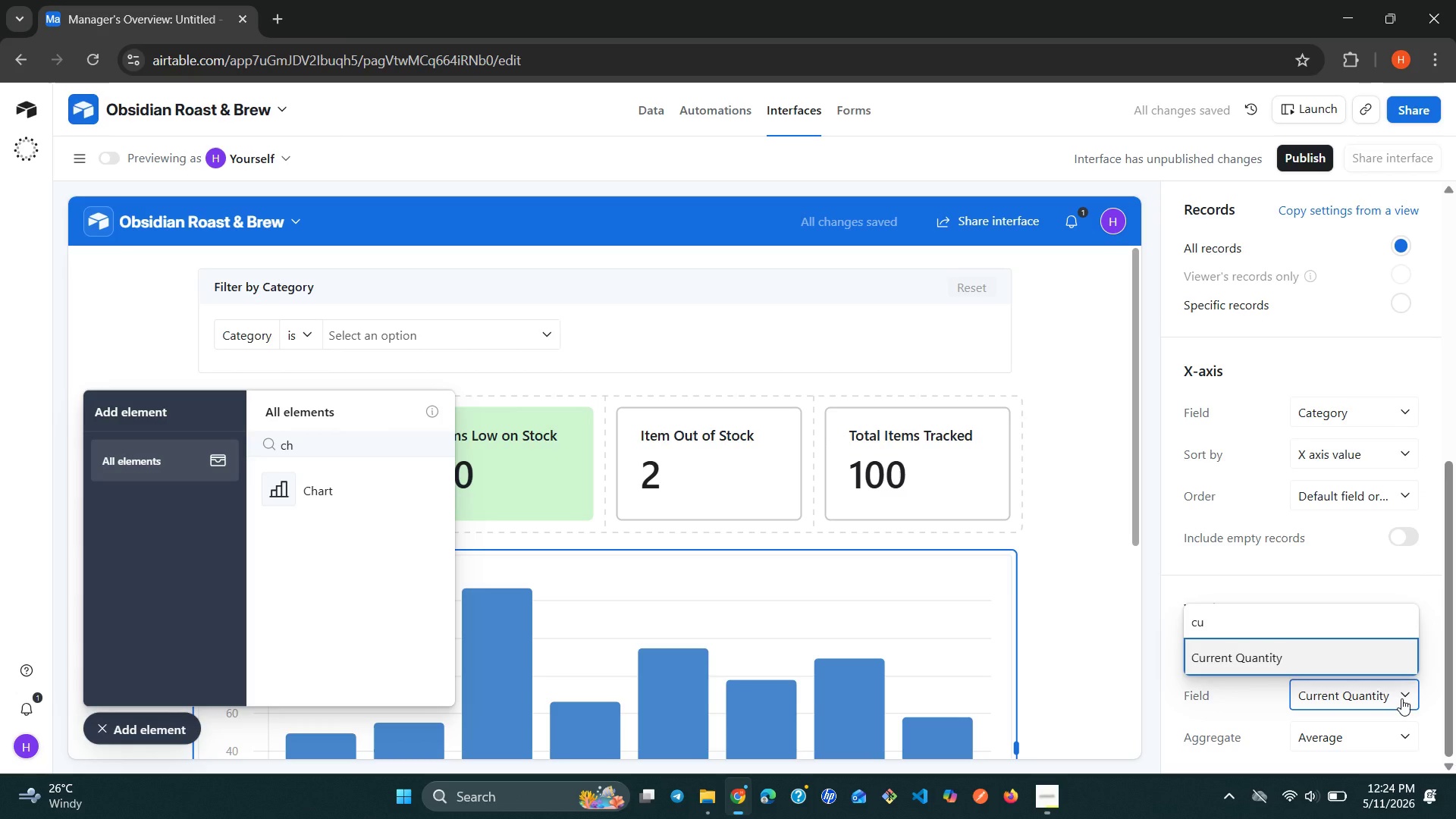 
key(Enter)
 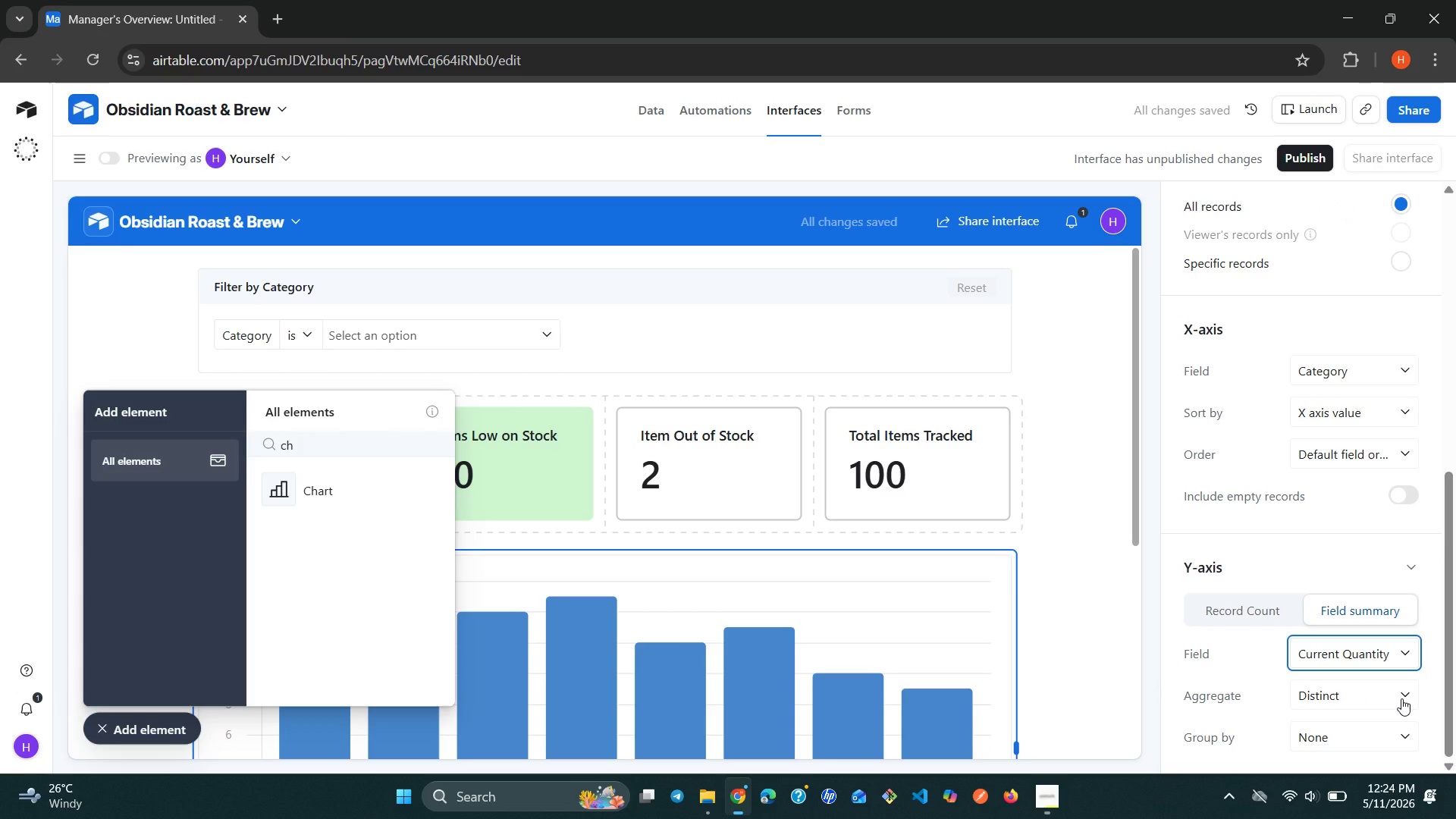 
left_click([1401, 698])
 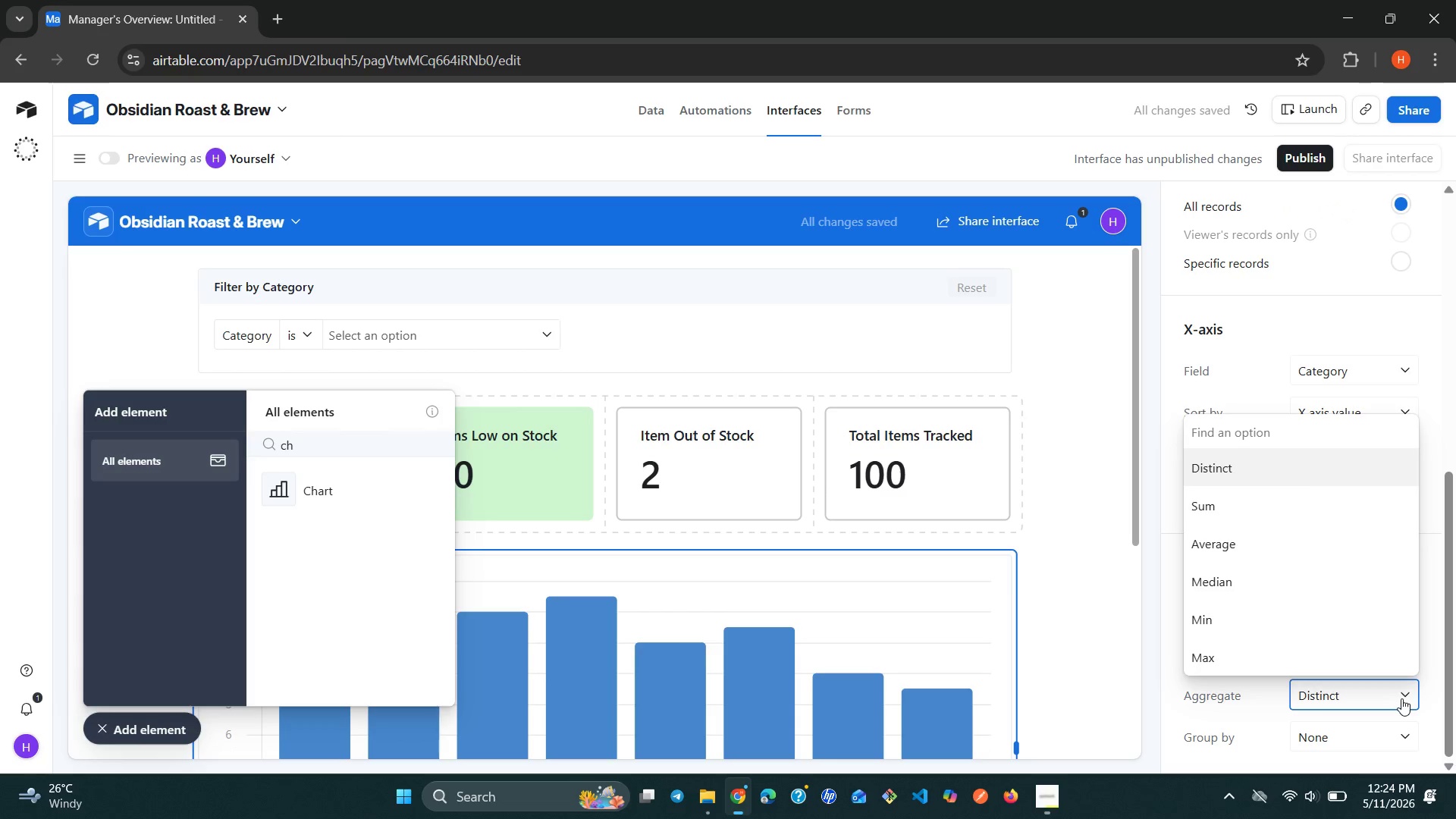 
key(S)
 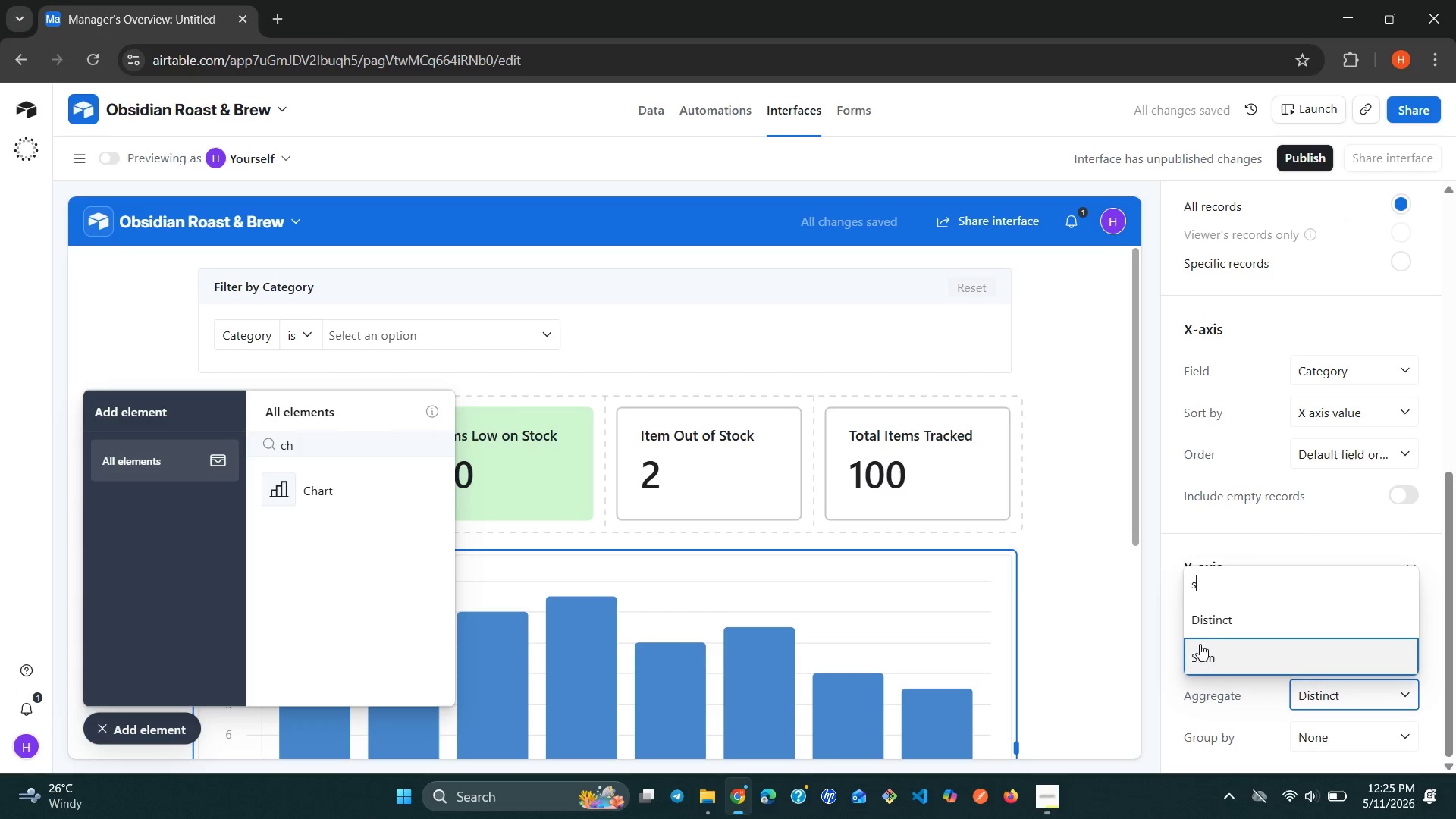 
left_click([1211, 651])
 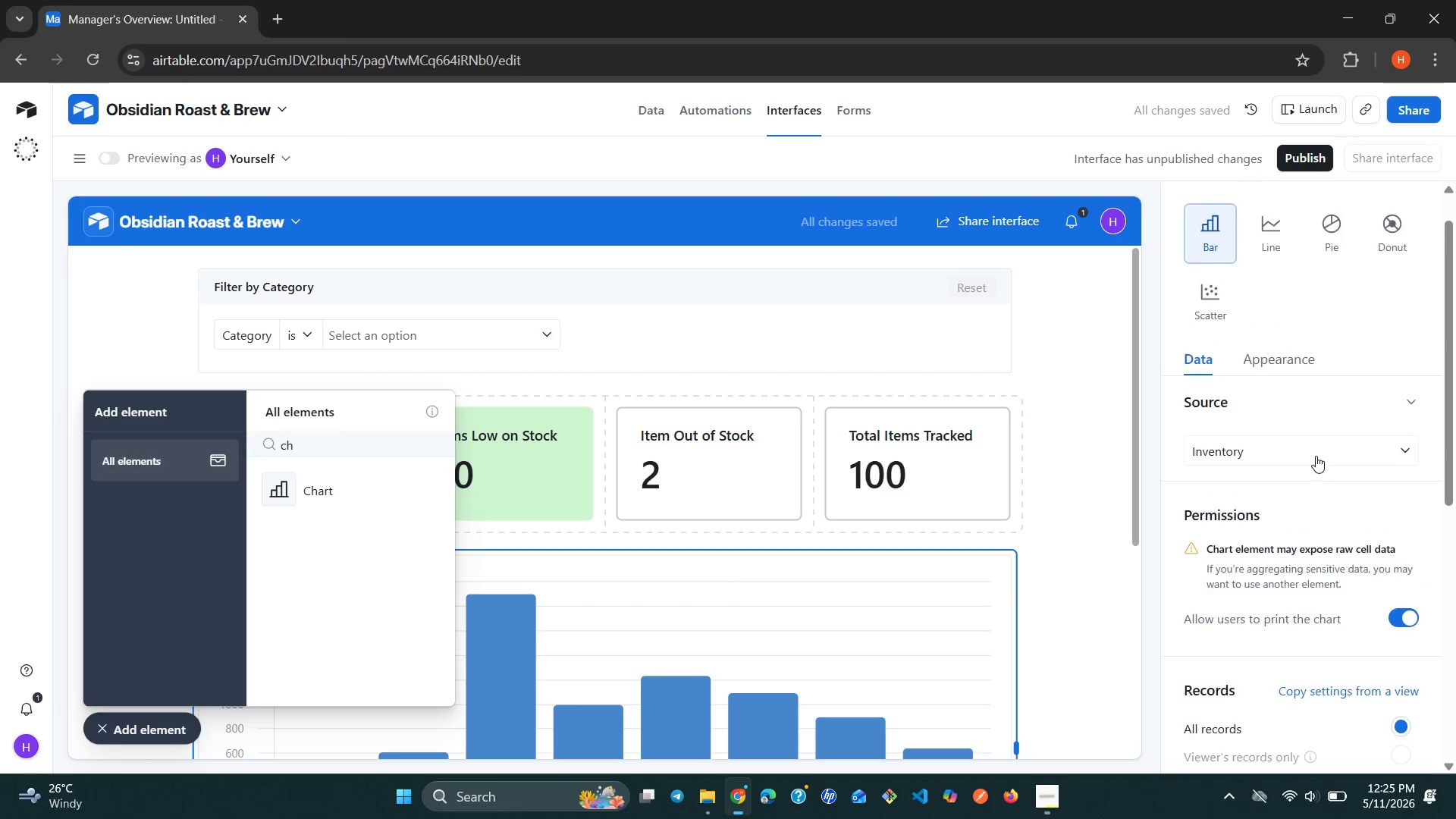 
wait(7.52)
 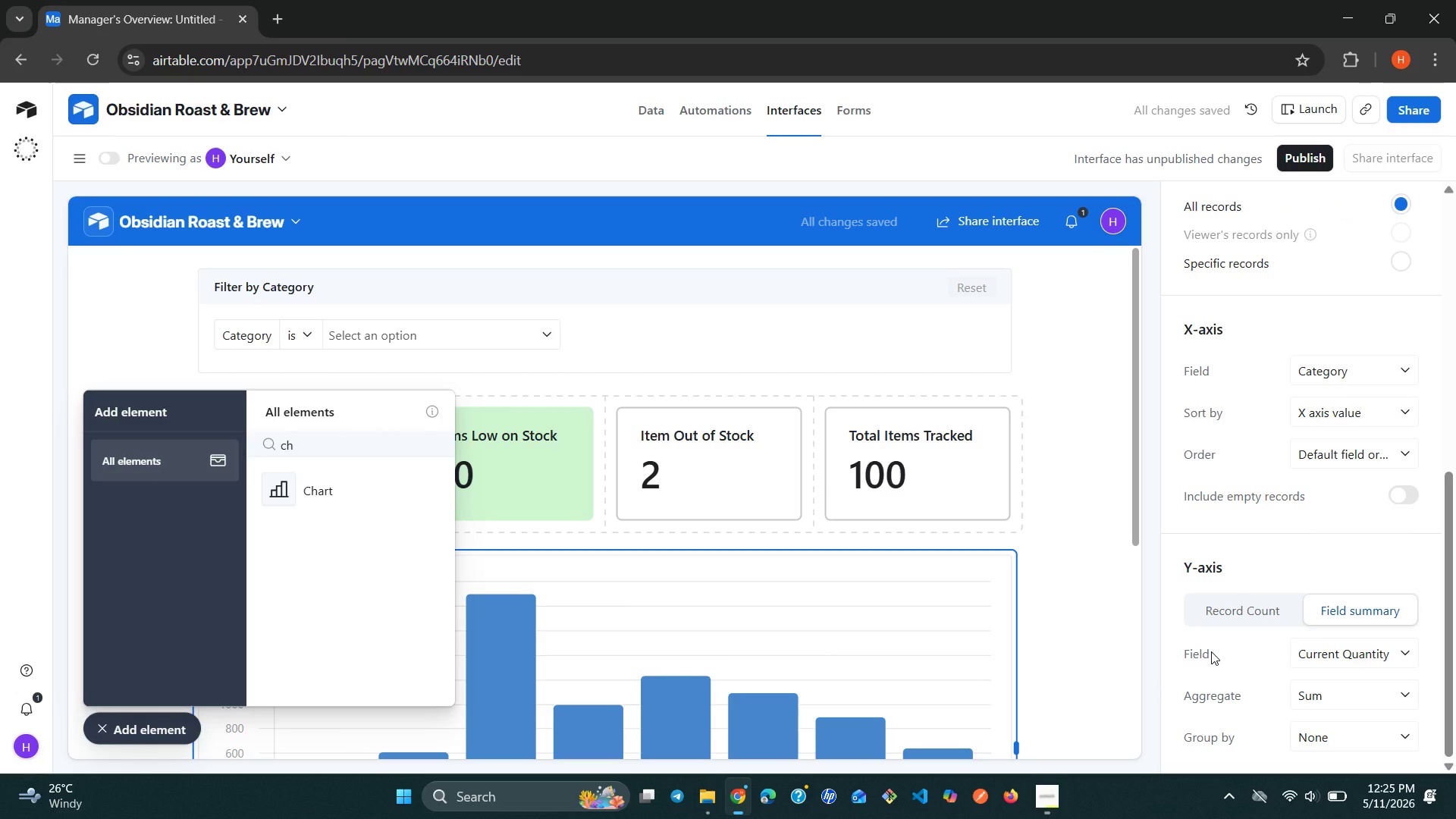 
left_click([1367, 206])
 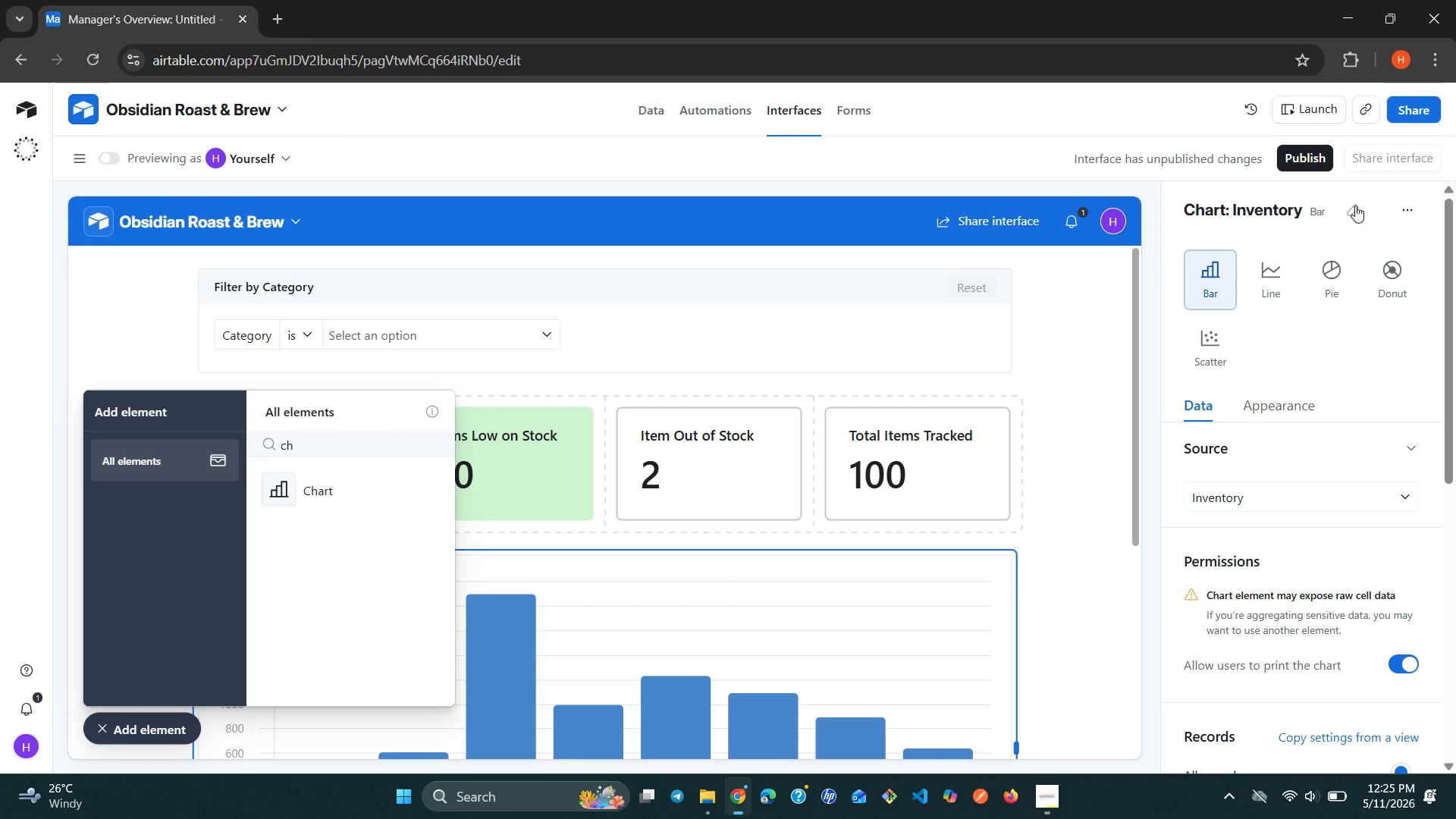 
left_click([1354, 206])
 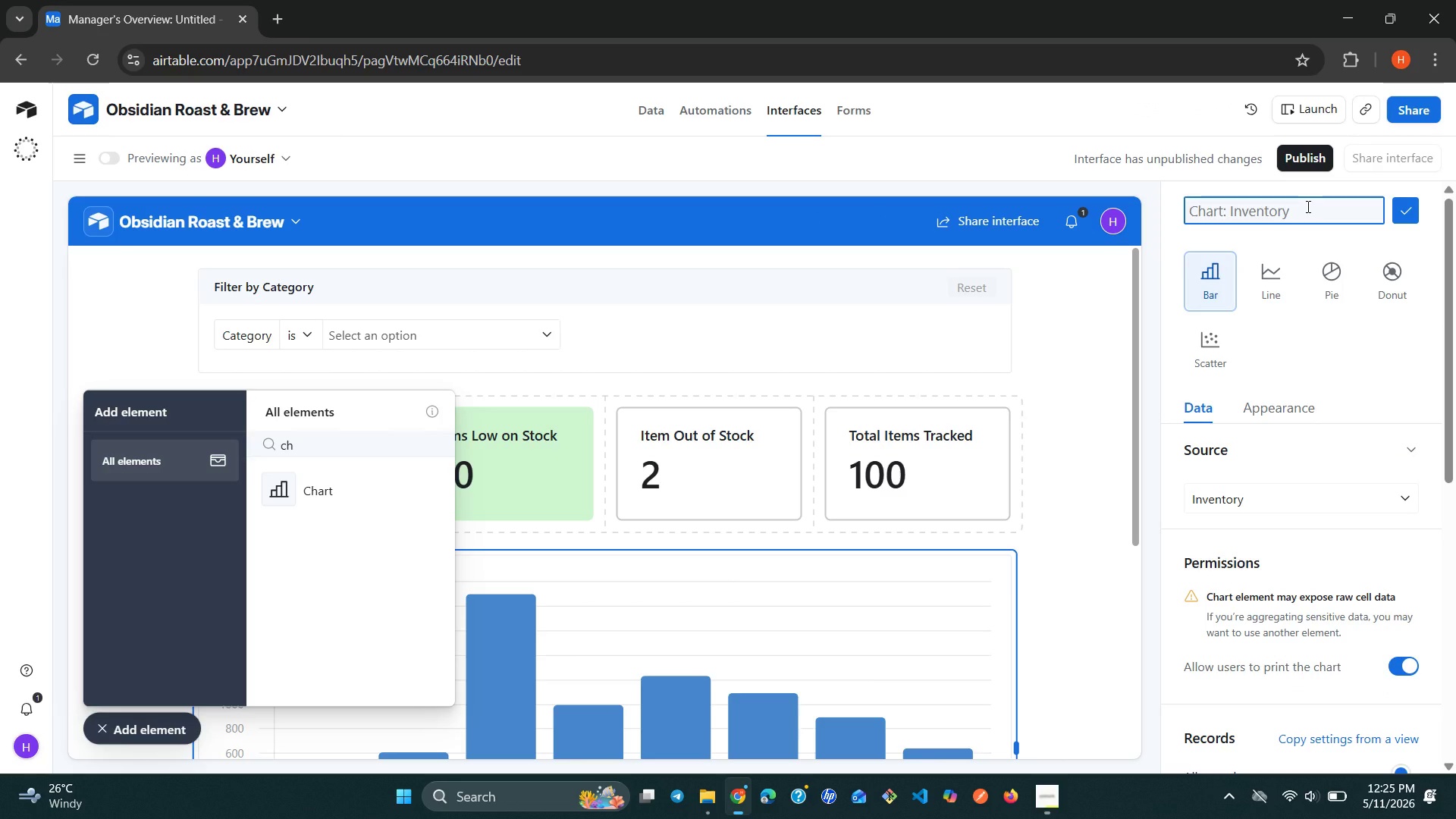 
type(Total Stock by Category)
 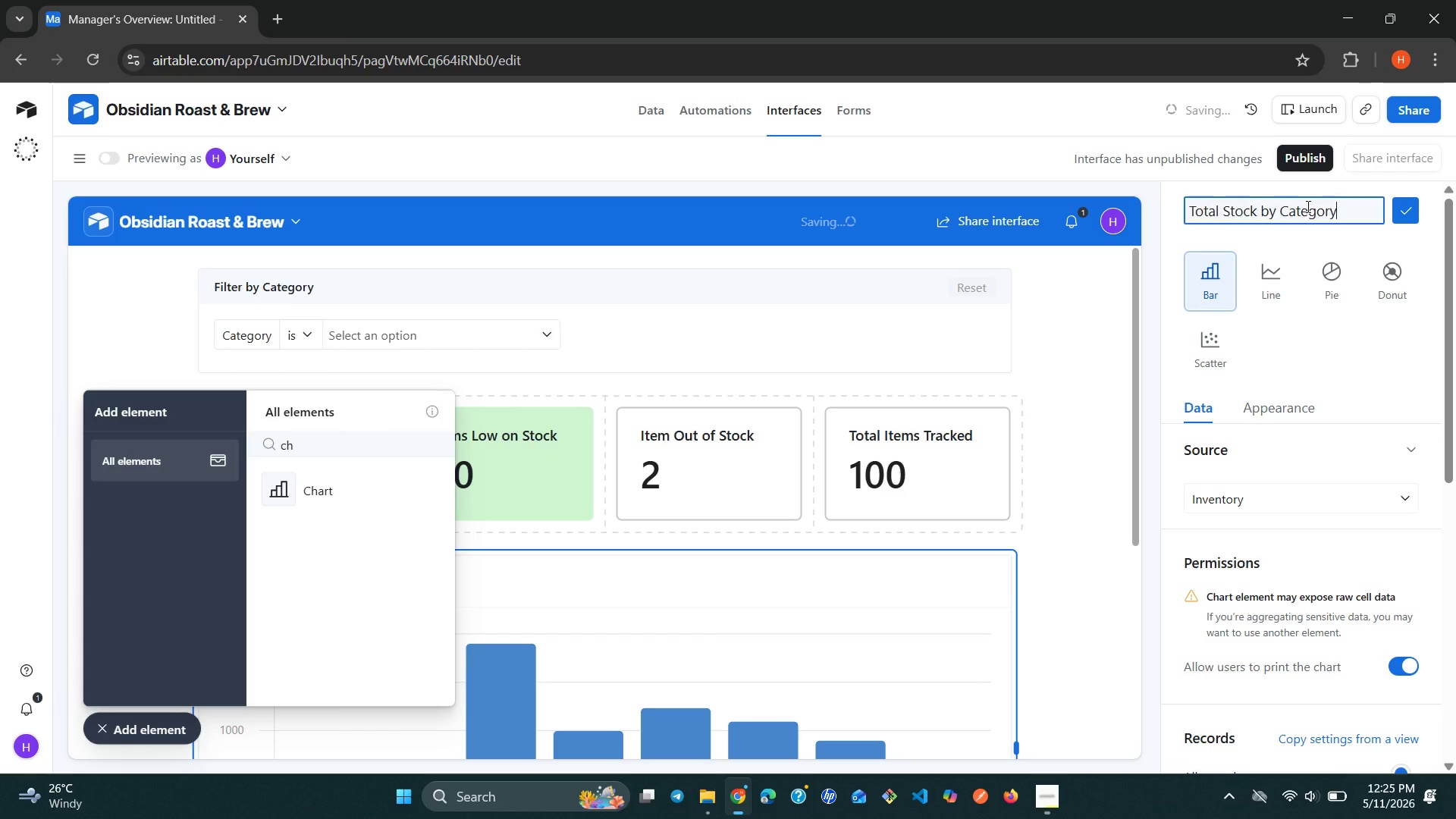 
left_click([1409, 218])
 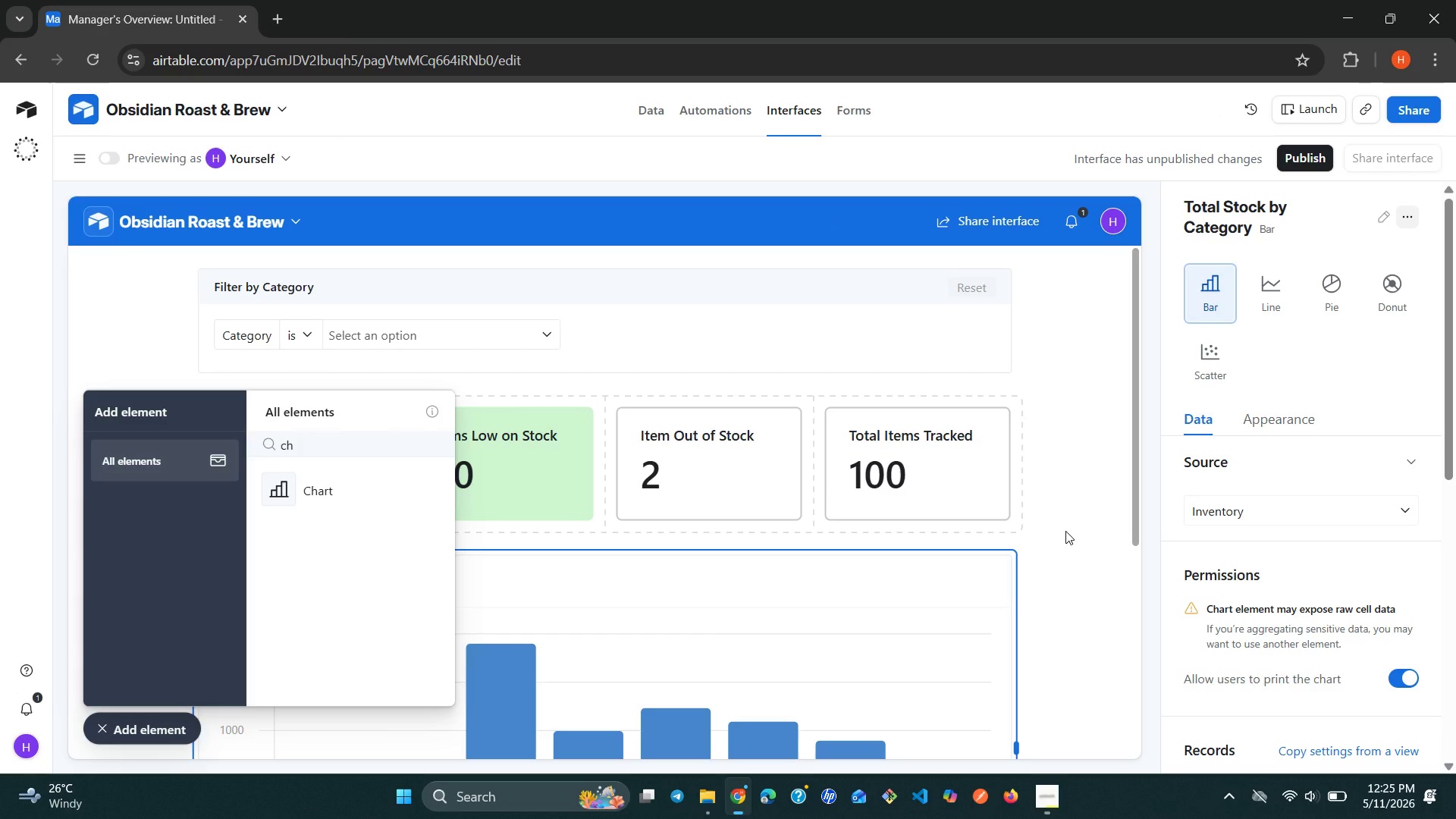 
wait(7.58)
 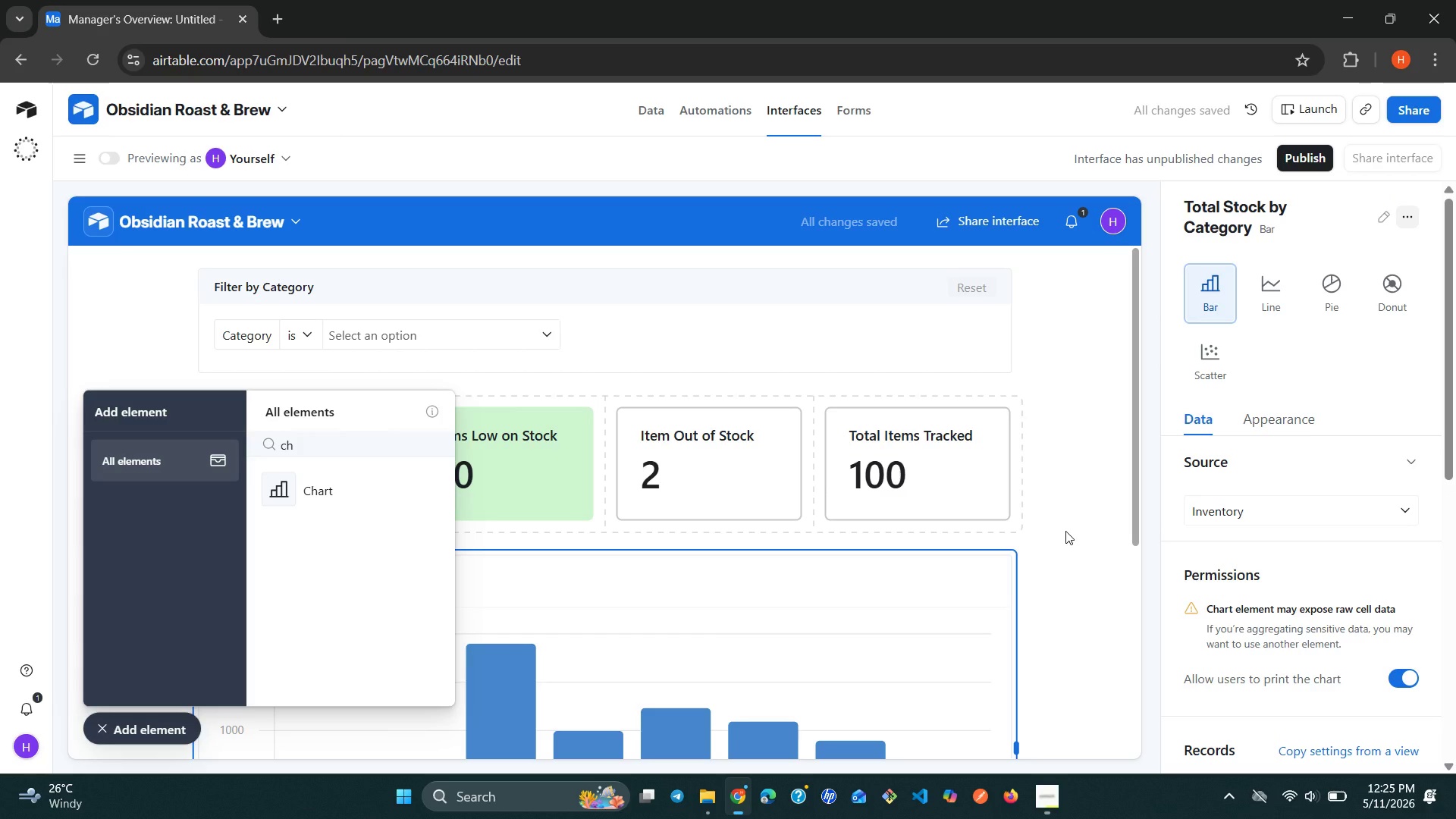 
left_click([1047, 792])